 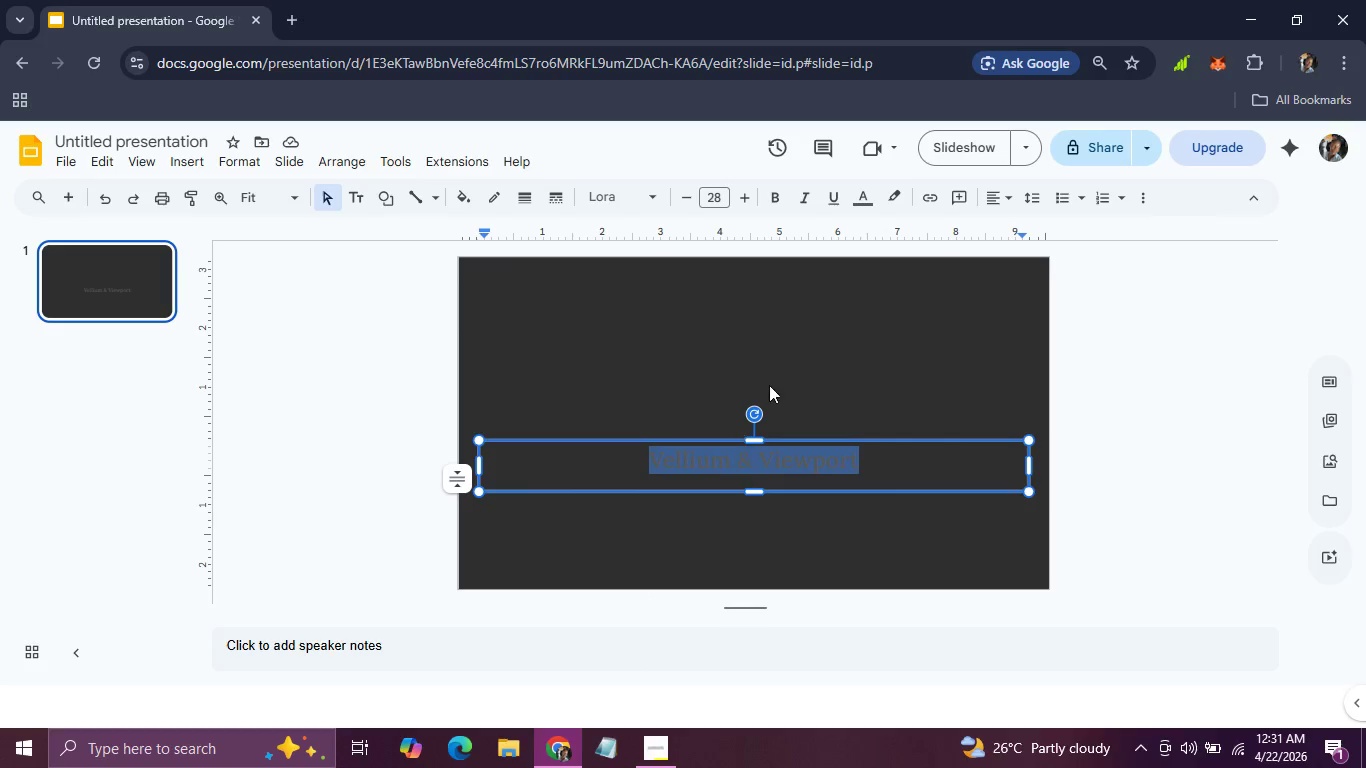 
left_click([871, 202])
 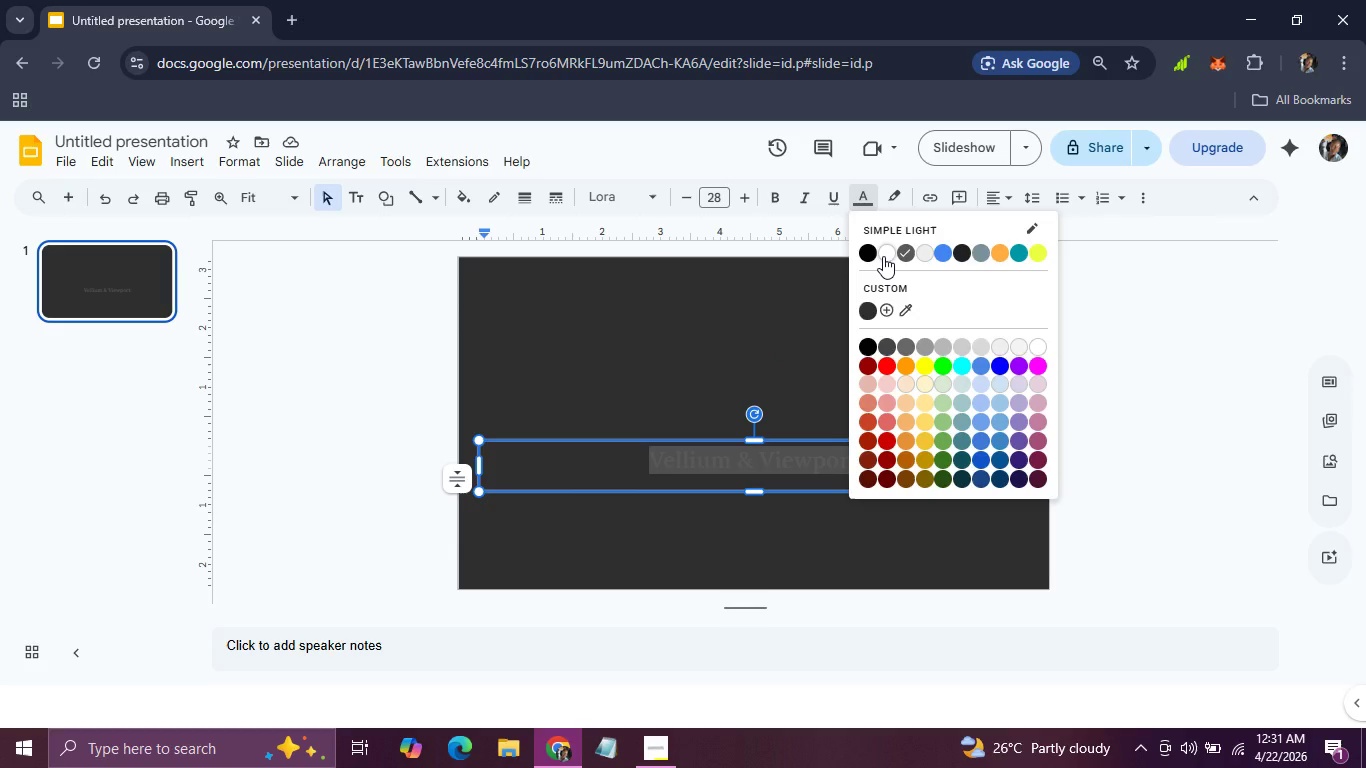 
left_click([883, 256])
 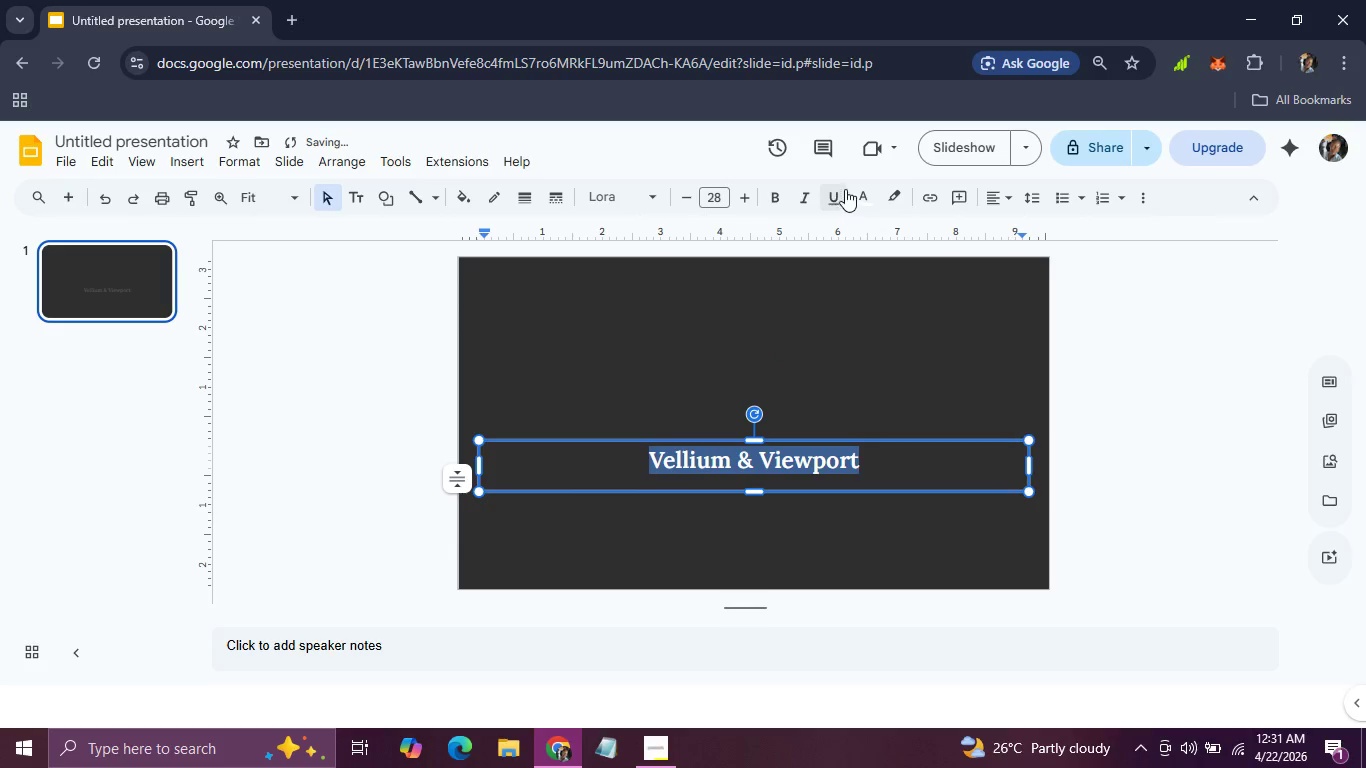 
left_click([856, 193])
 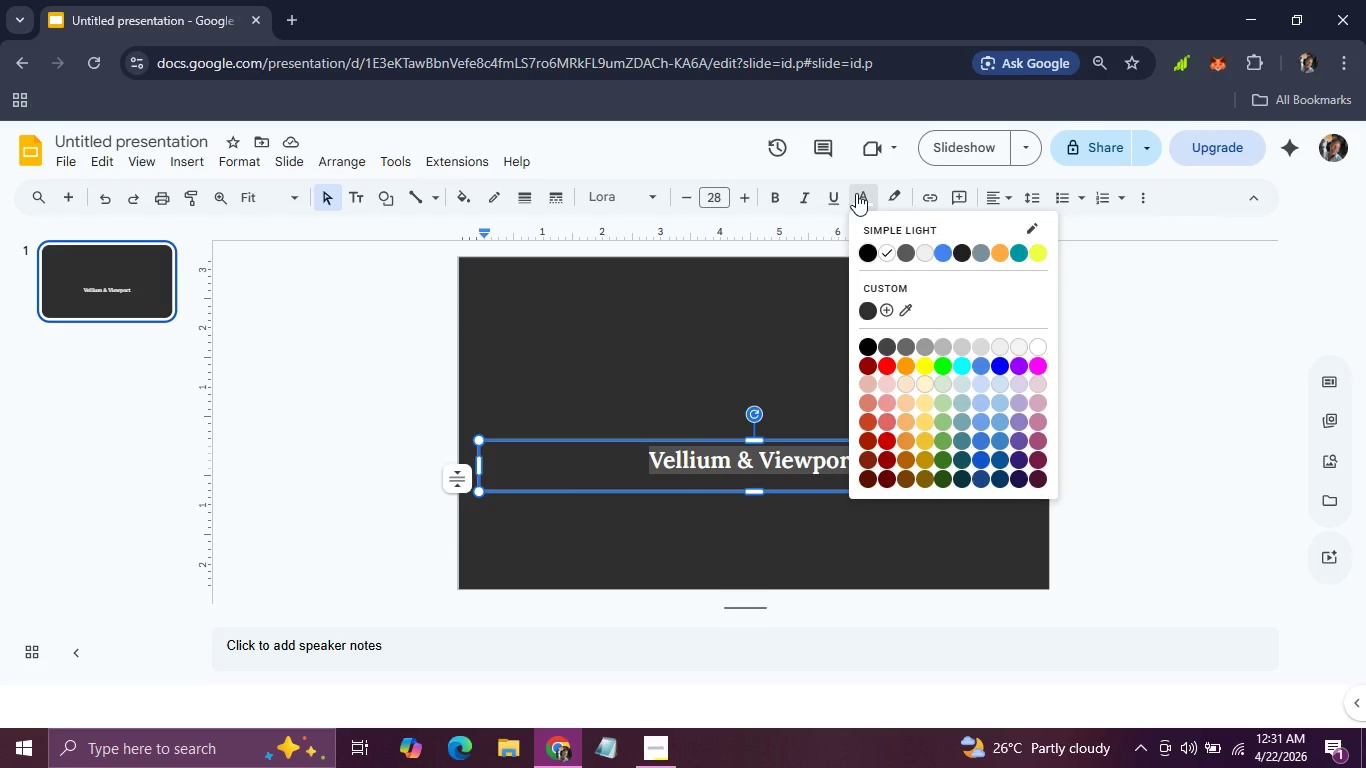 
wait(12.62)
 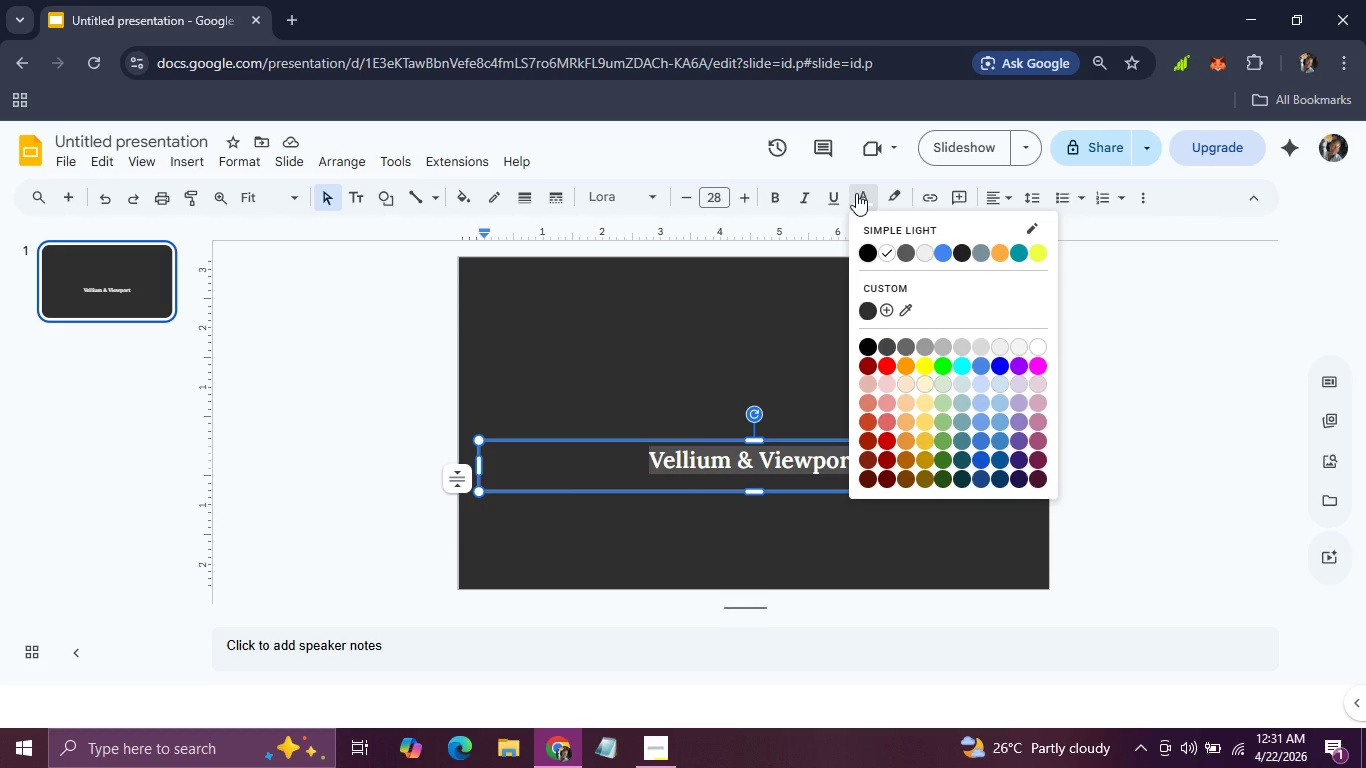 
left_click([885, 308])
 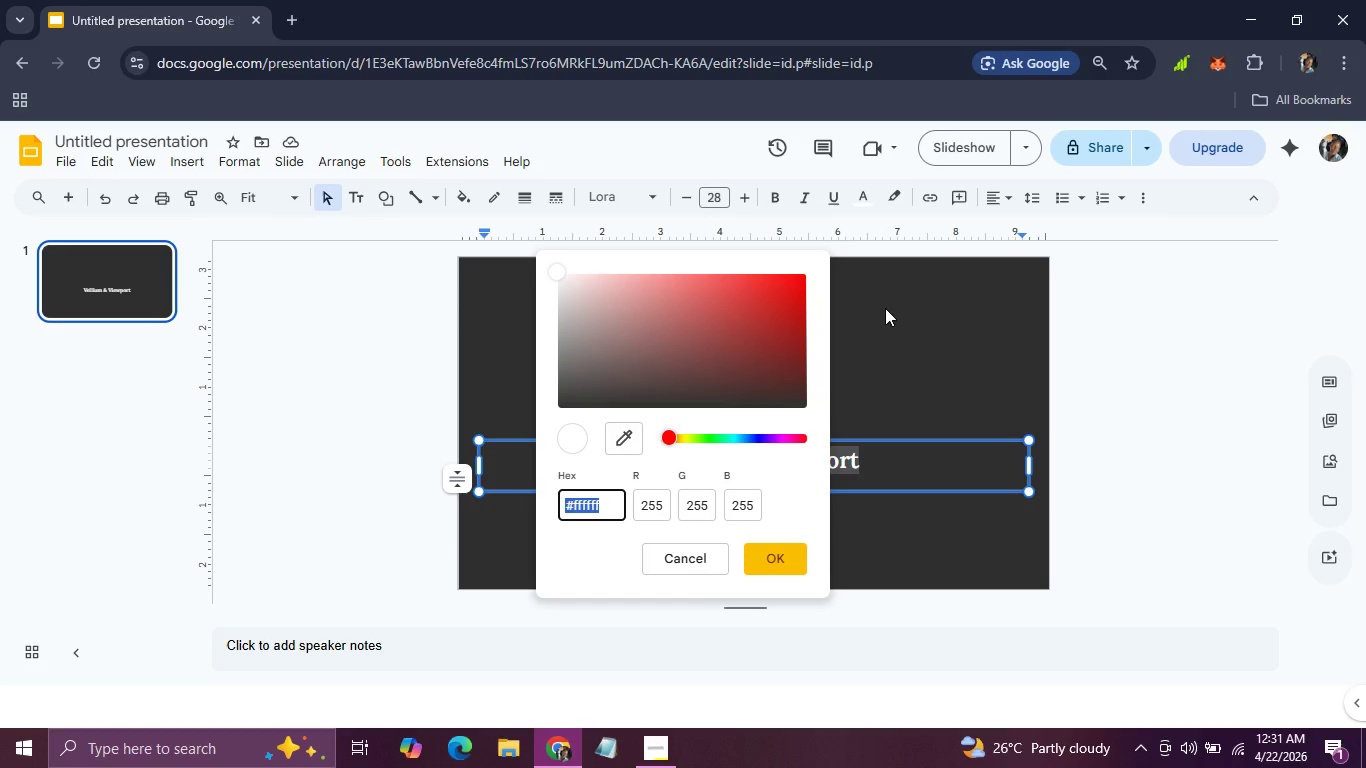 
type(f5f1f6)
 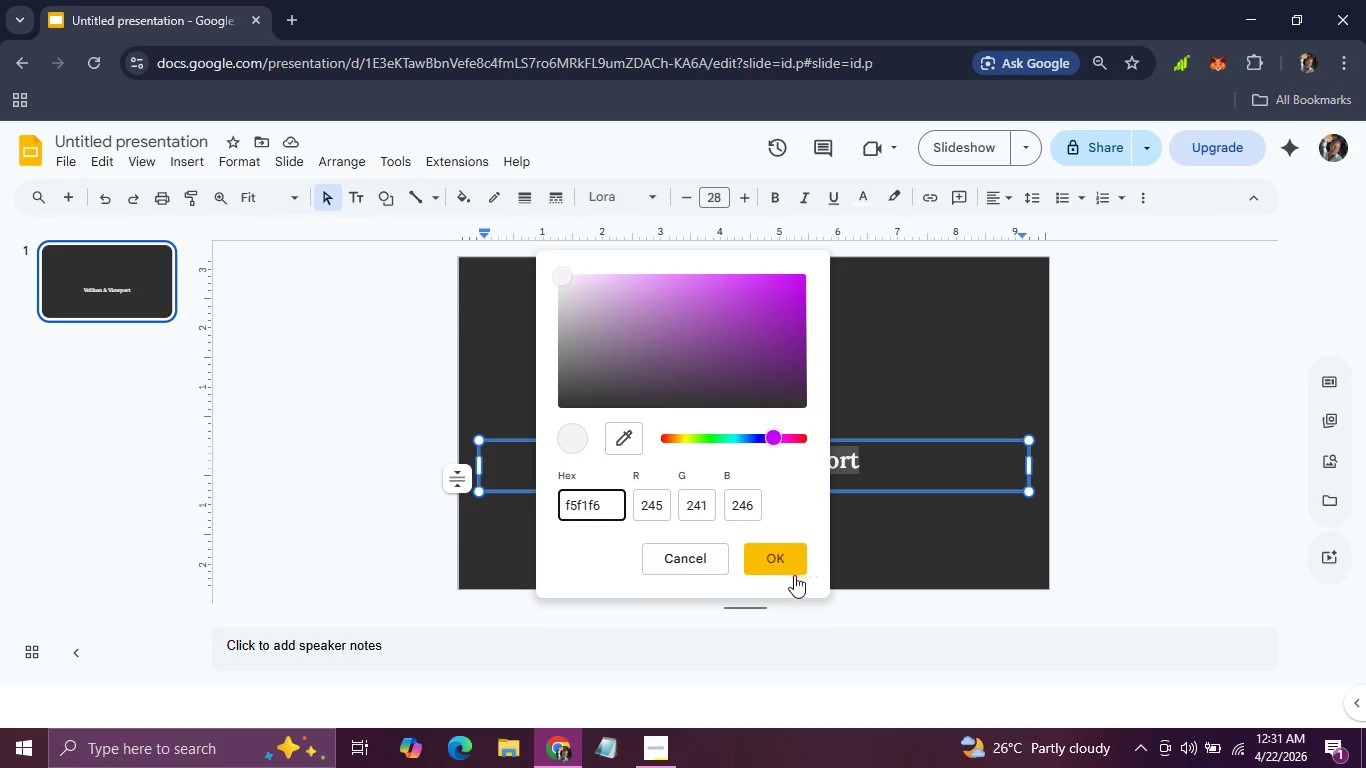 
left_click([785, 567])
 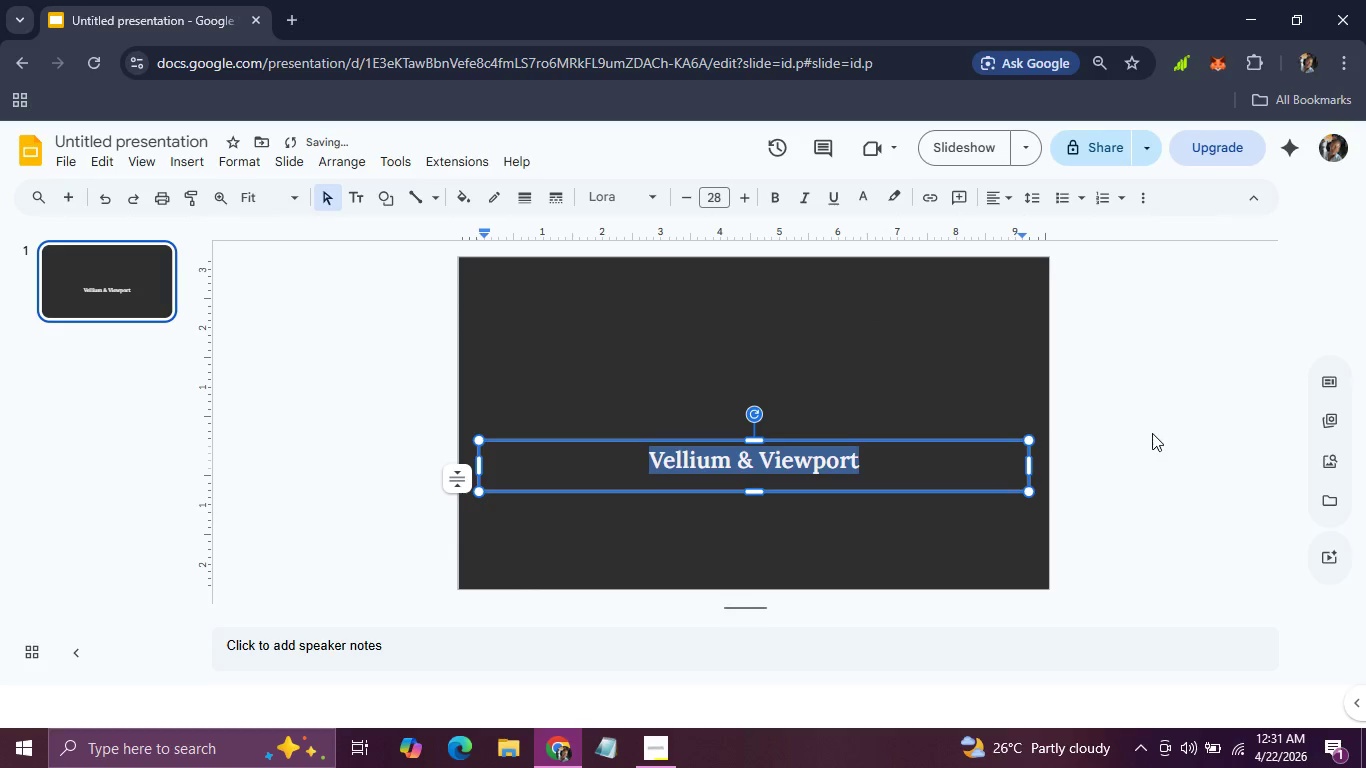 
left_click([1152, 433])
 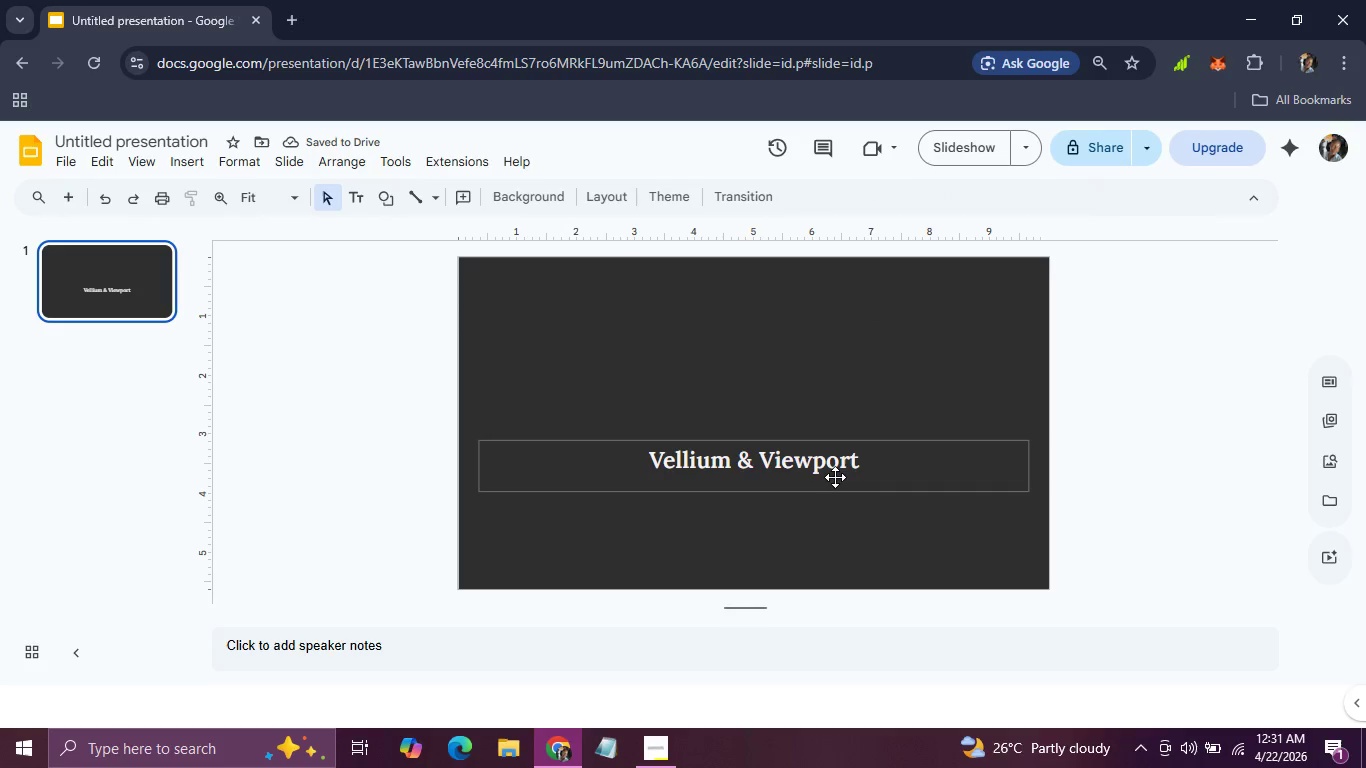 
left_click([834, 476])
 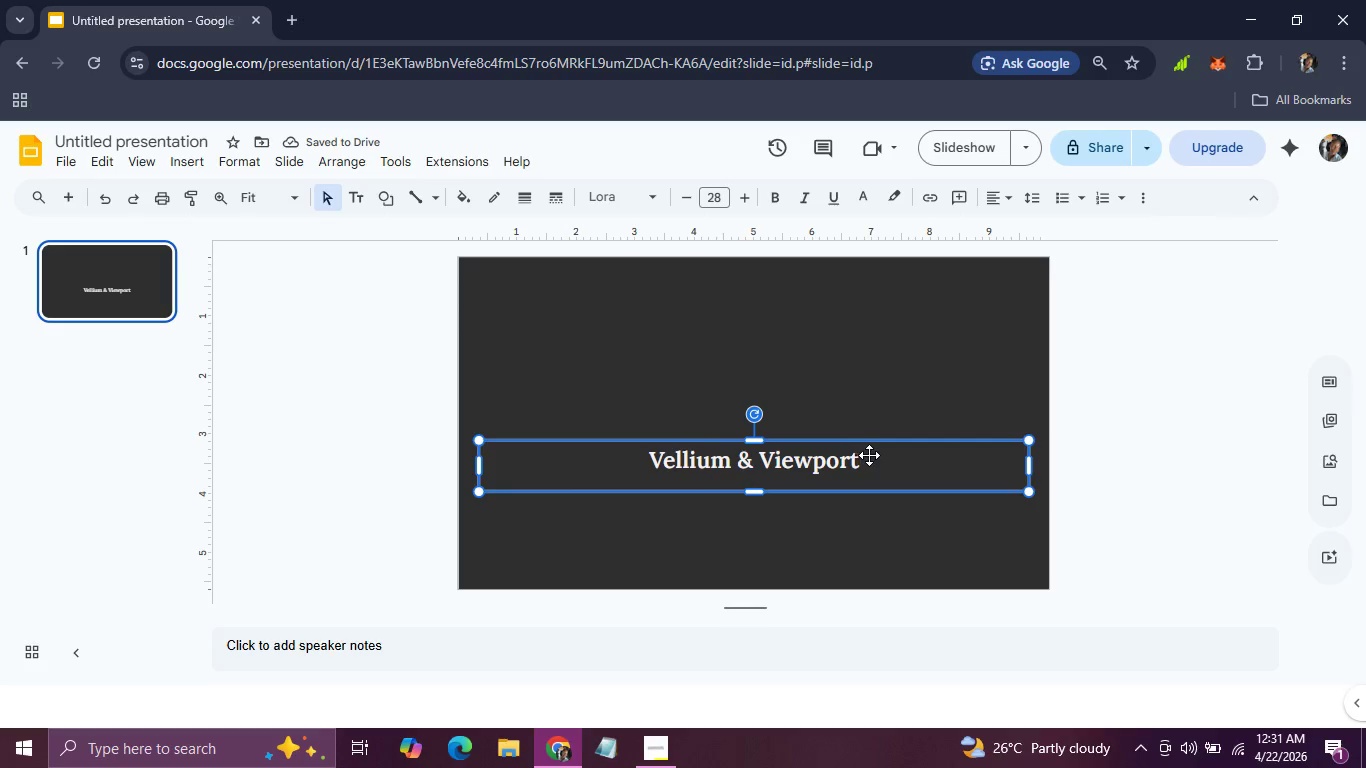 
left_click([870, 455])
 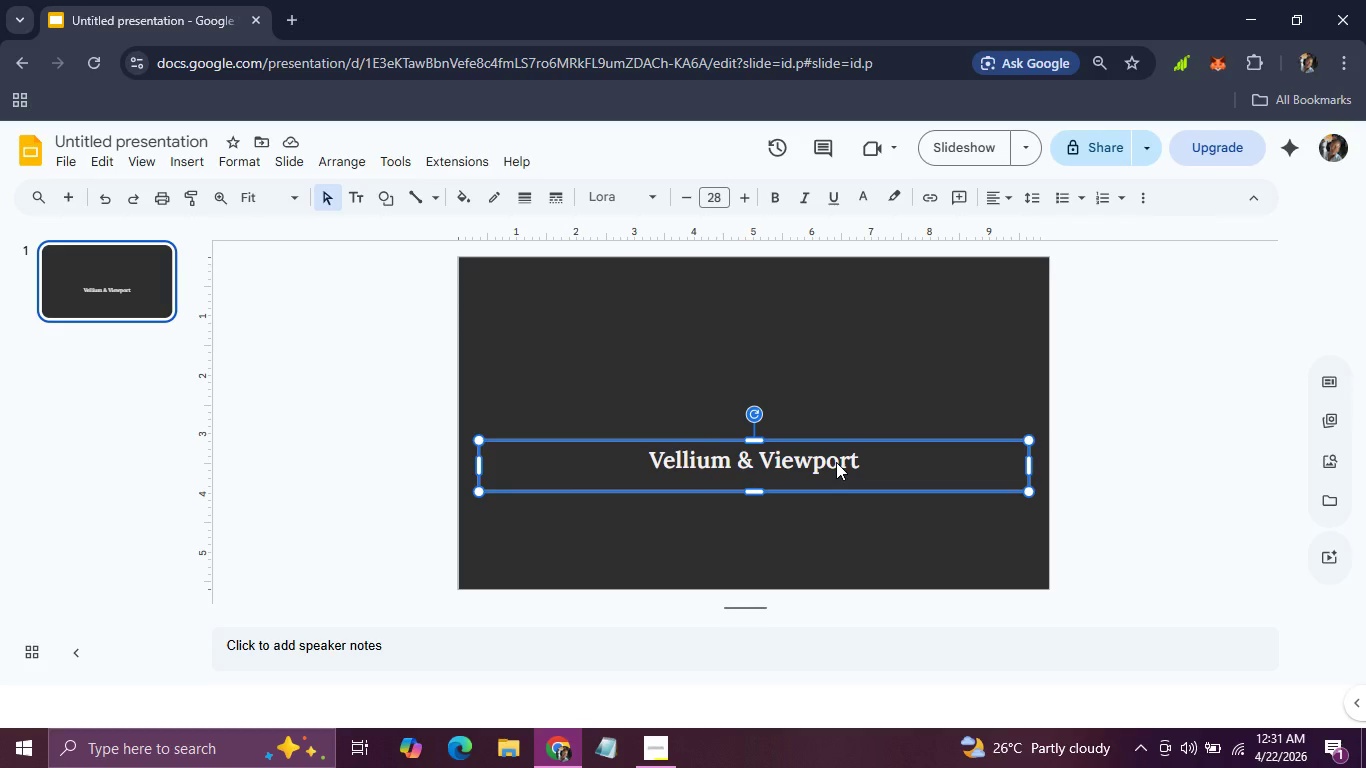 
double_click([836, 462])
 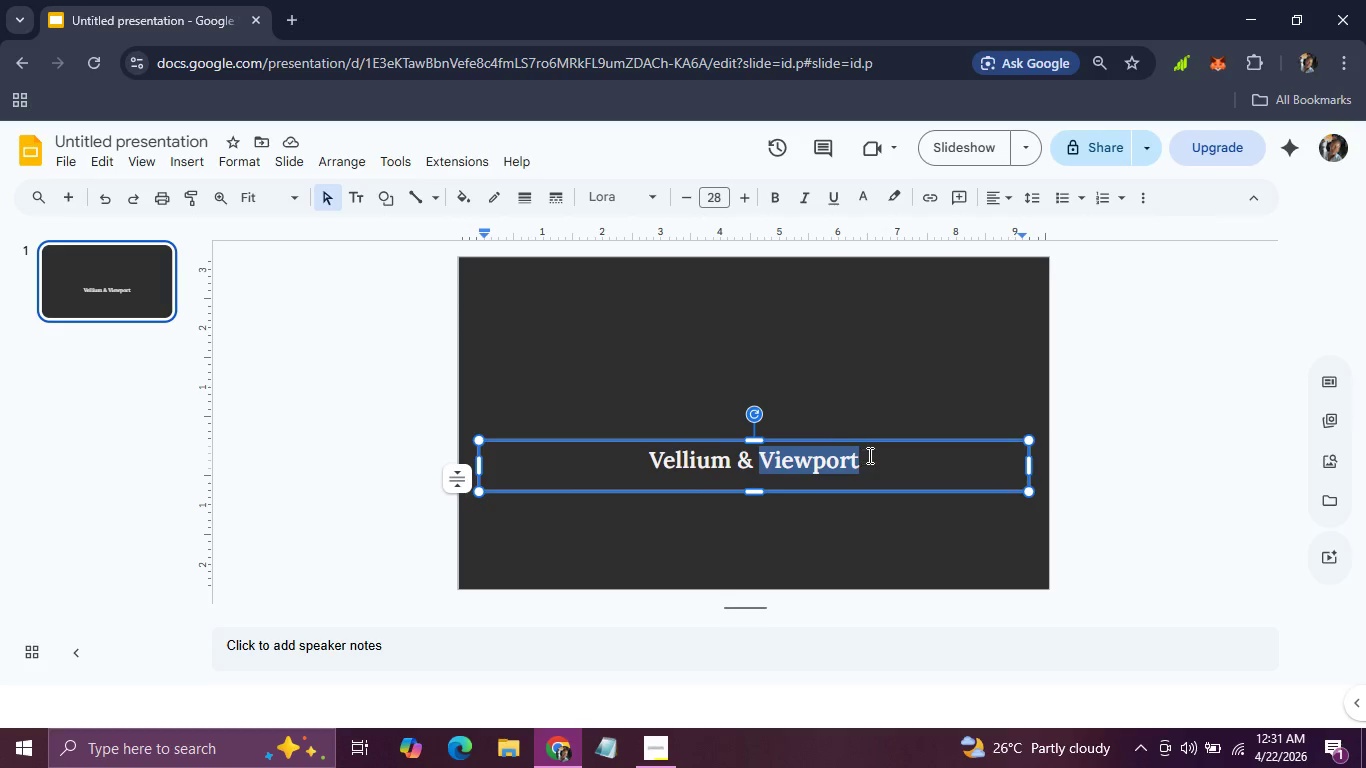 
left_click([868, 455])
 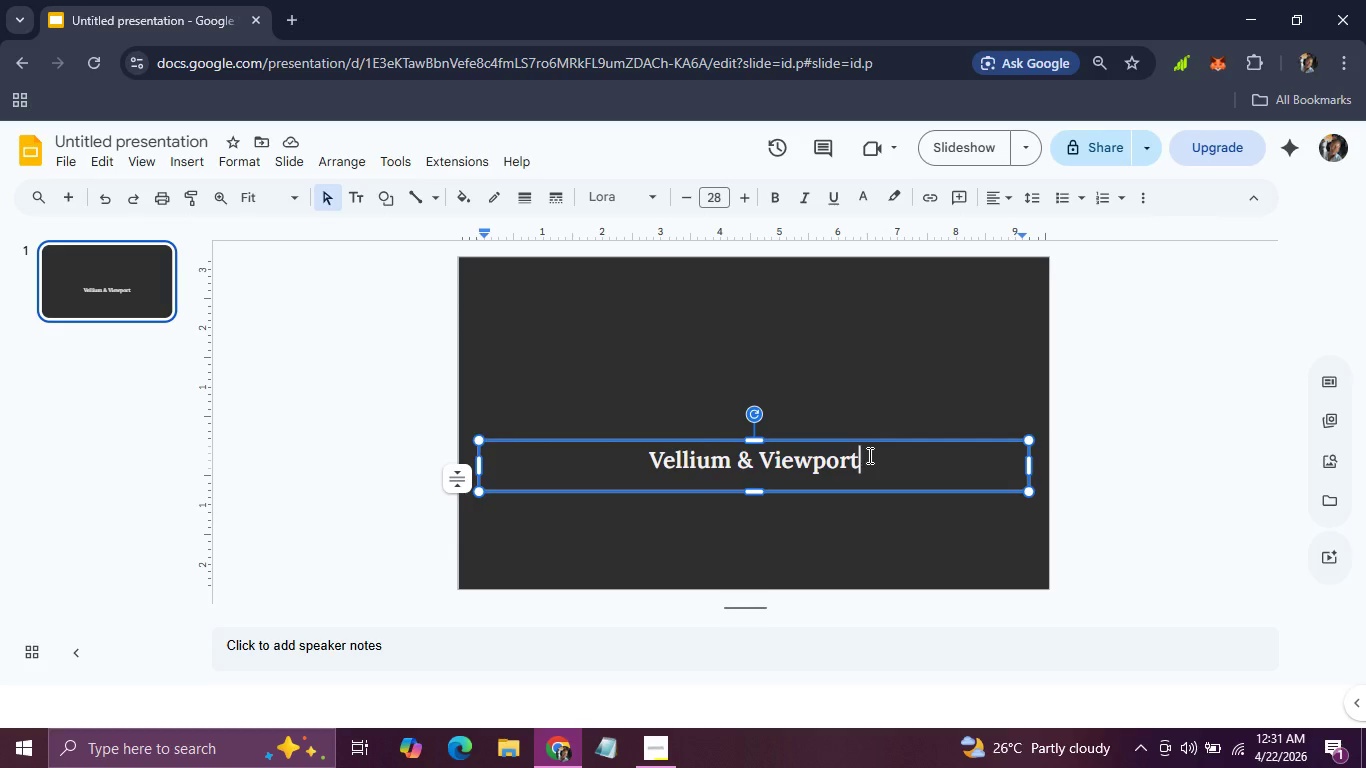 
wait(13.31)
 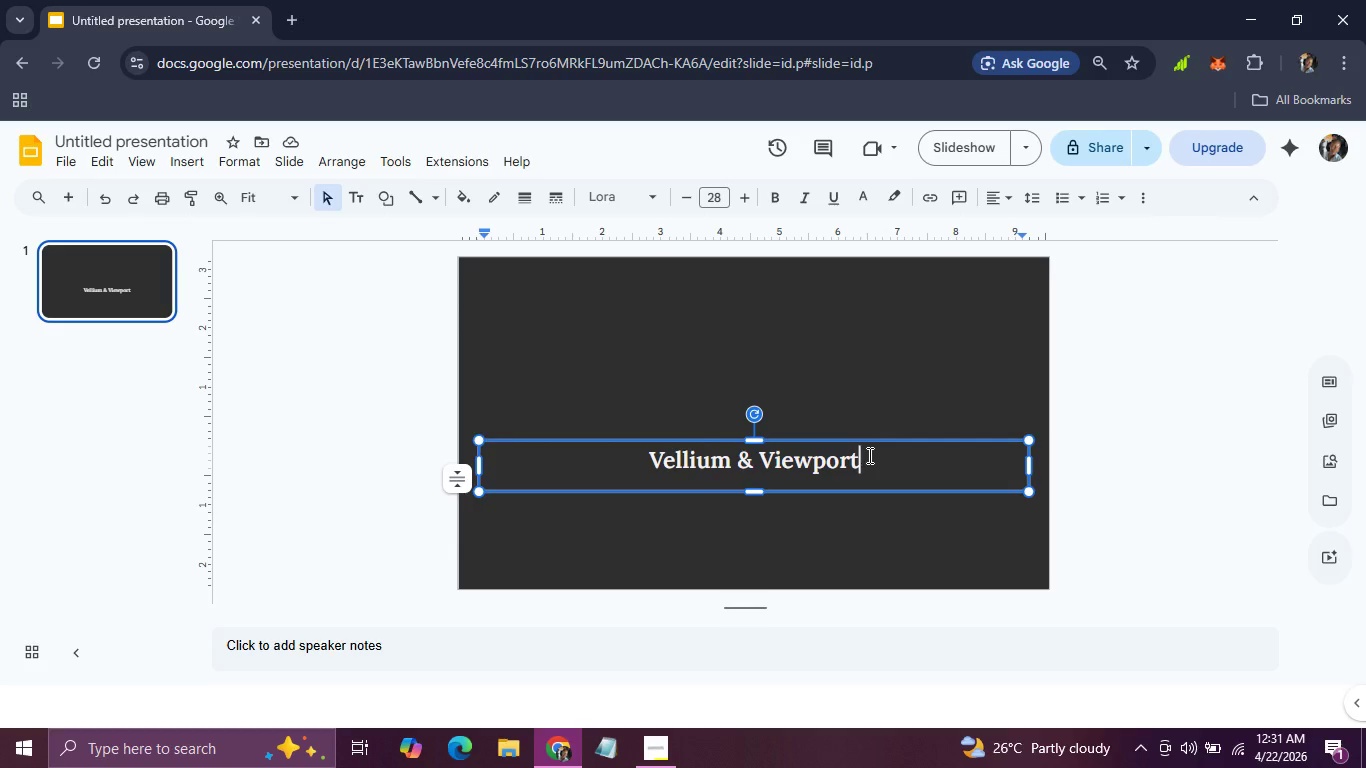 
left_click_drag(start_coordinate=[877, 455], to_coordinate=[653, 456])
 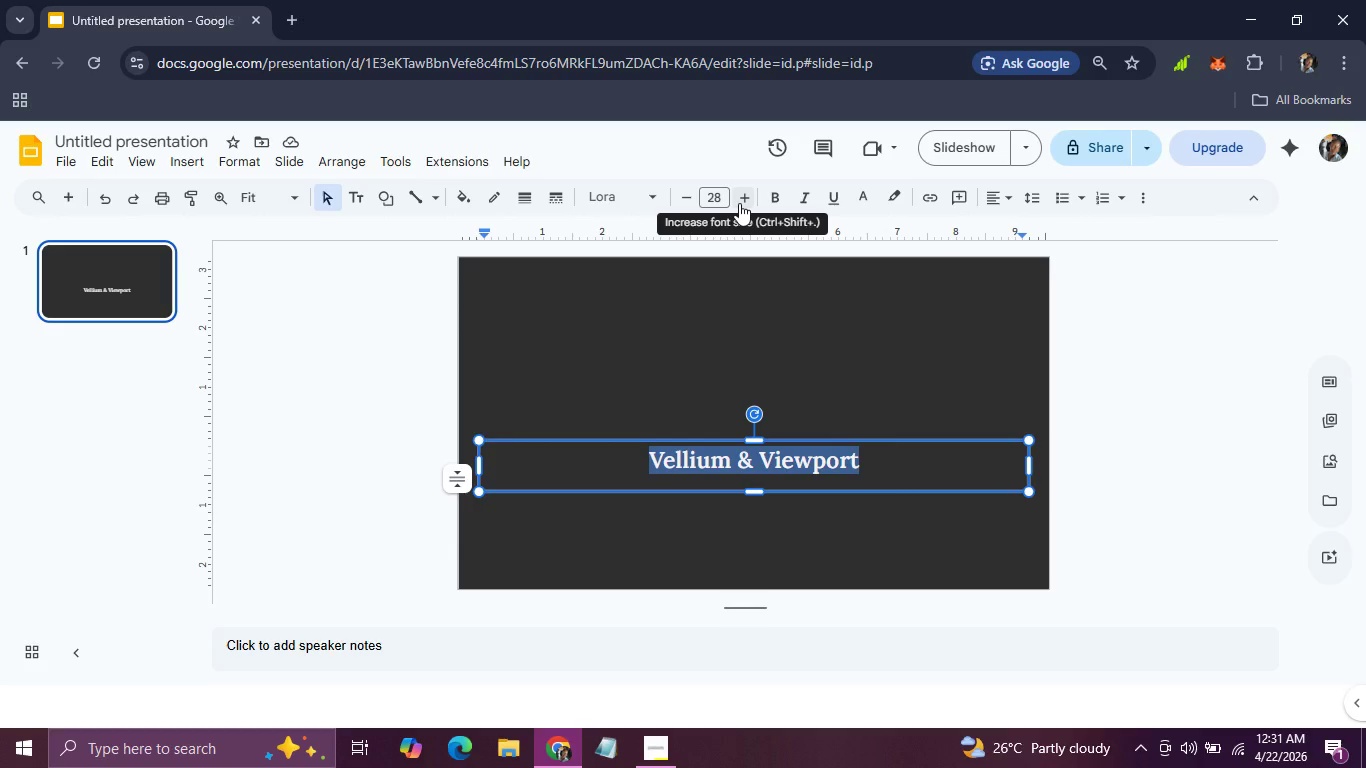 
double_click([739, 203])
 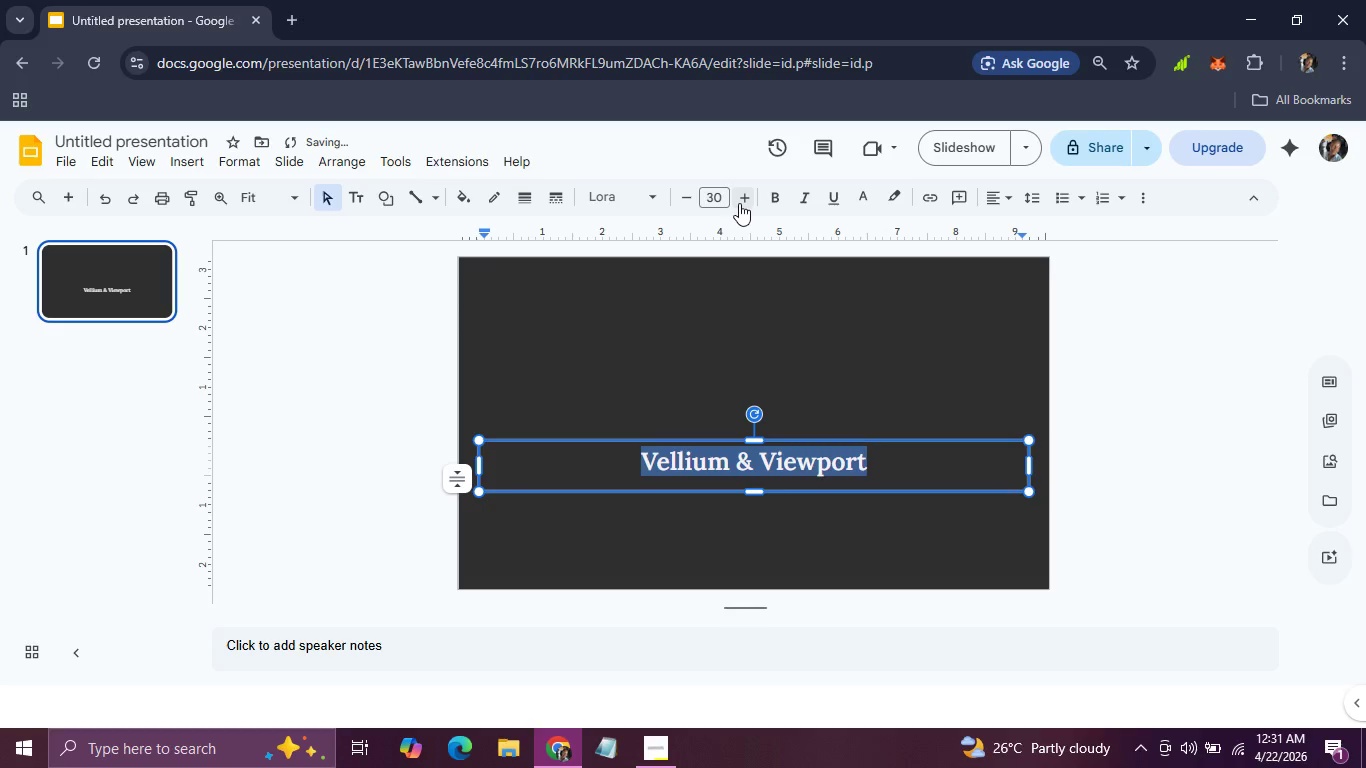 
double_click([739, 203])
 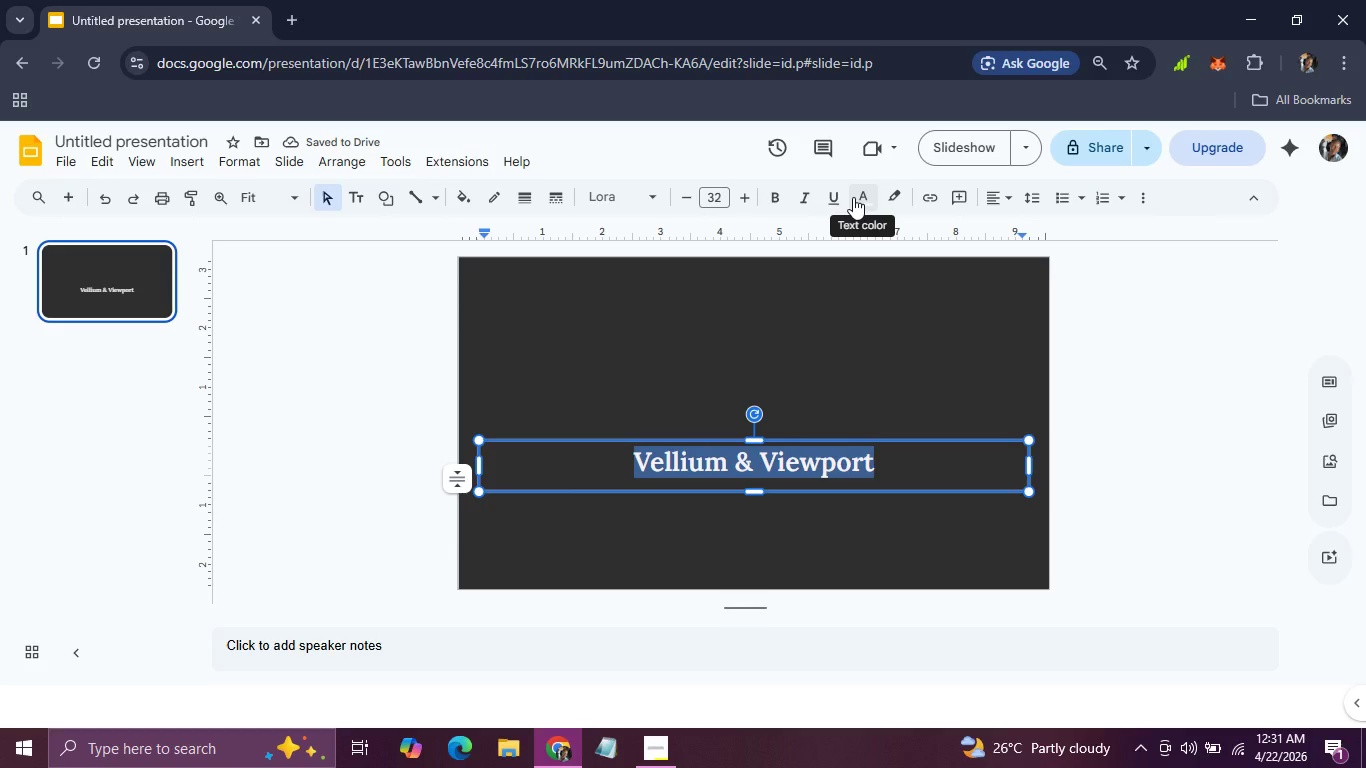 
left_click([853, 197])
 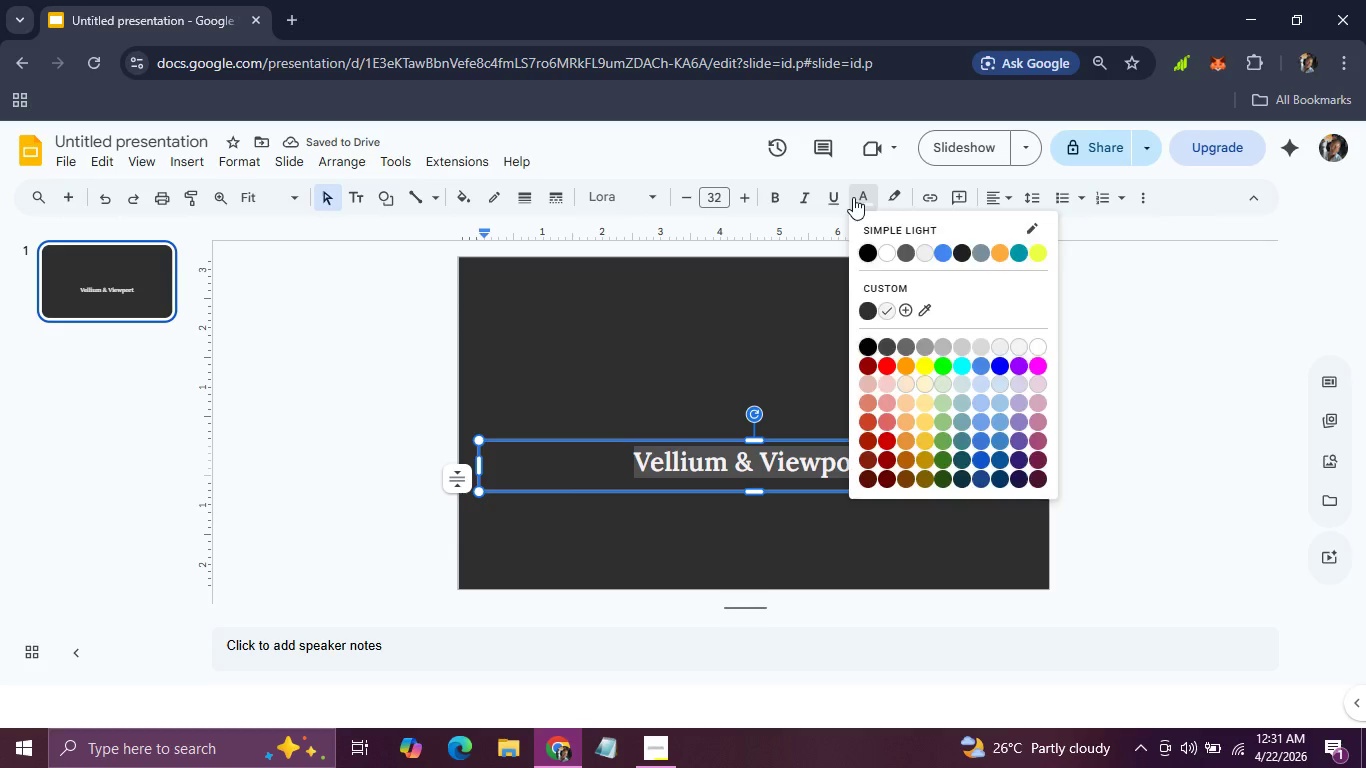 
left_click([853, 197])
 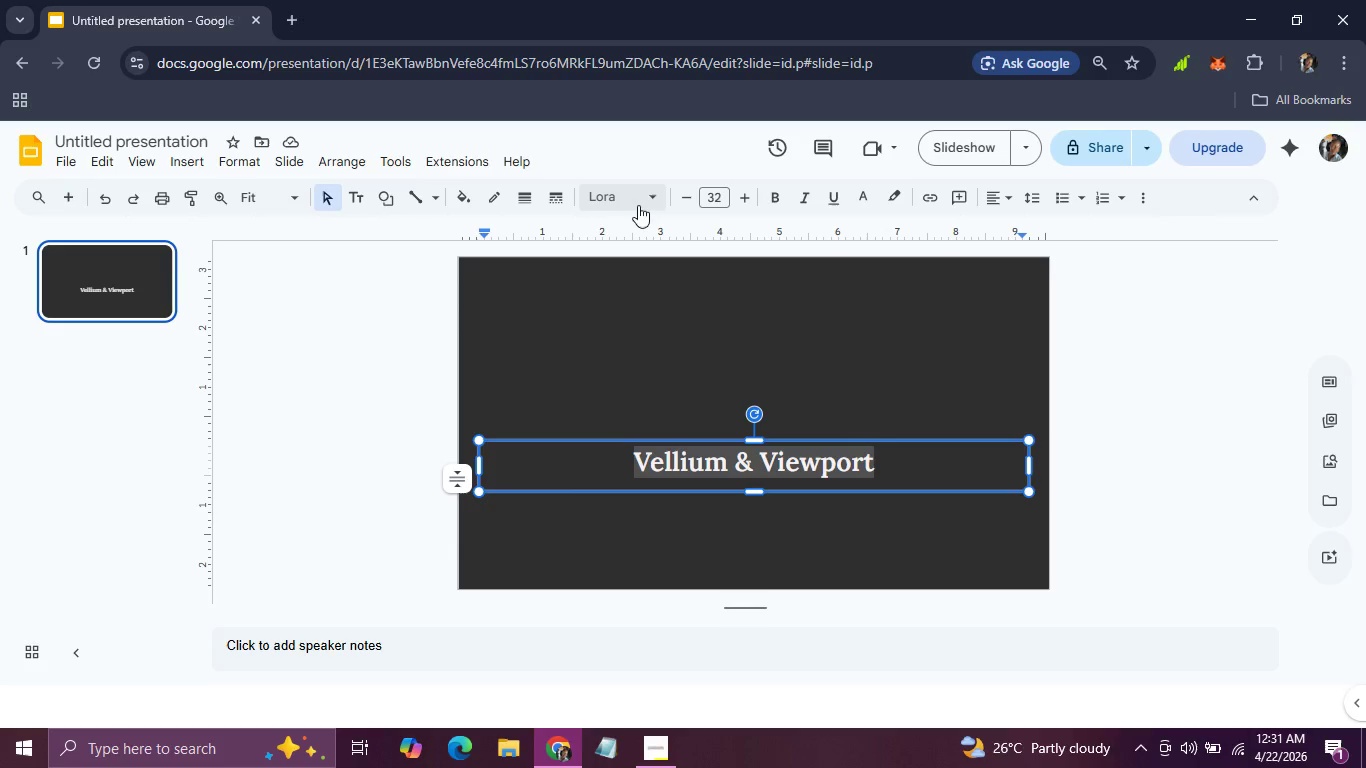 
left_click([639, 199])
 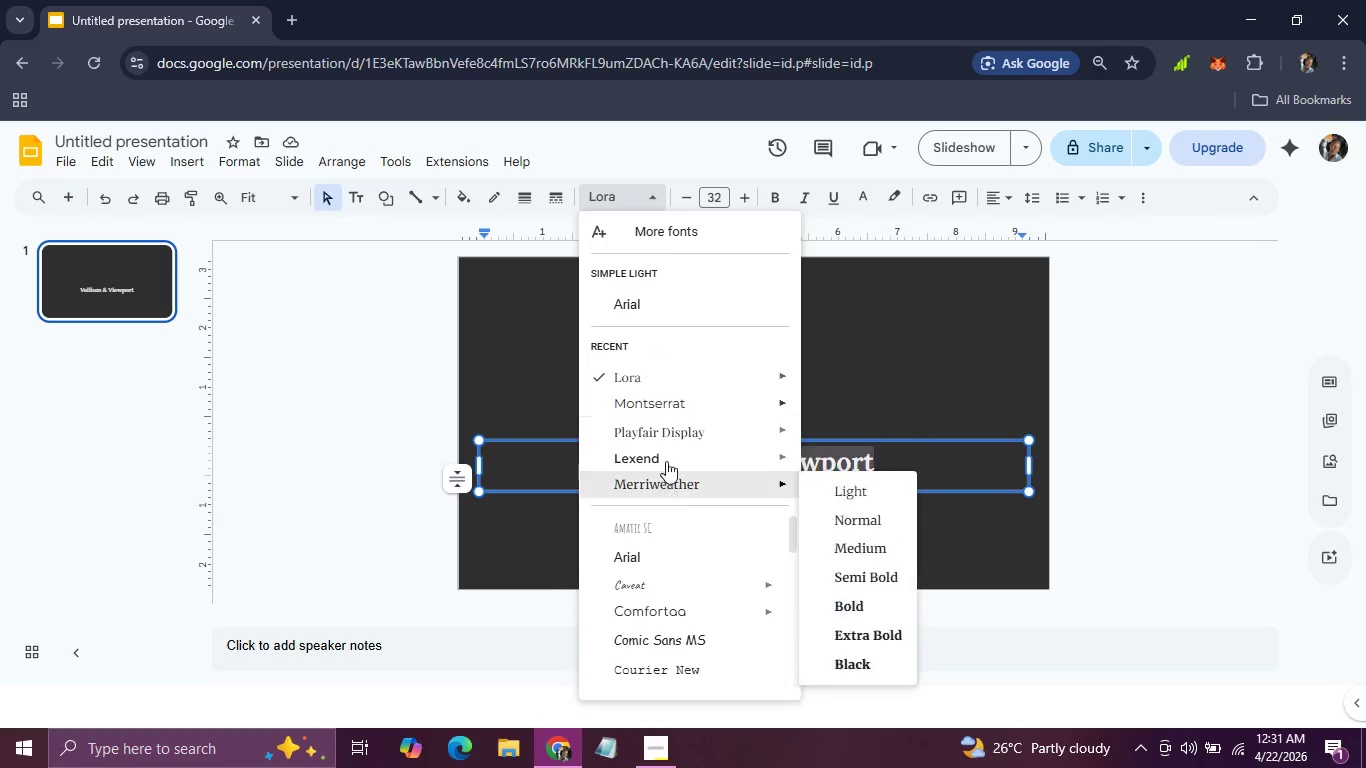 
mouse_move([686, 371])
 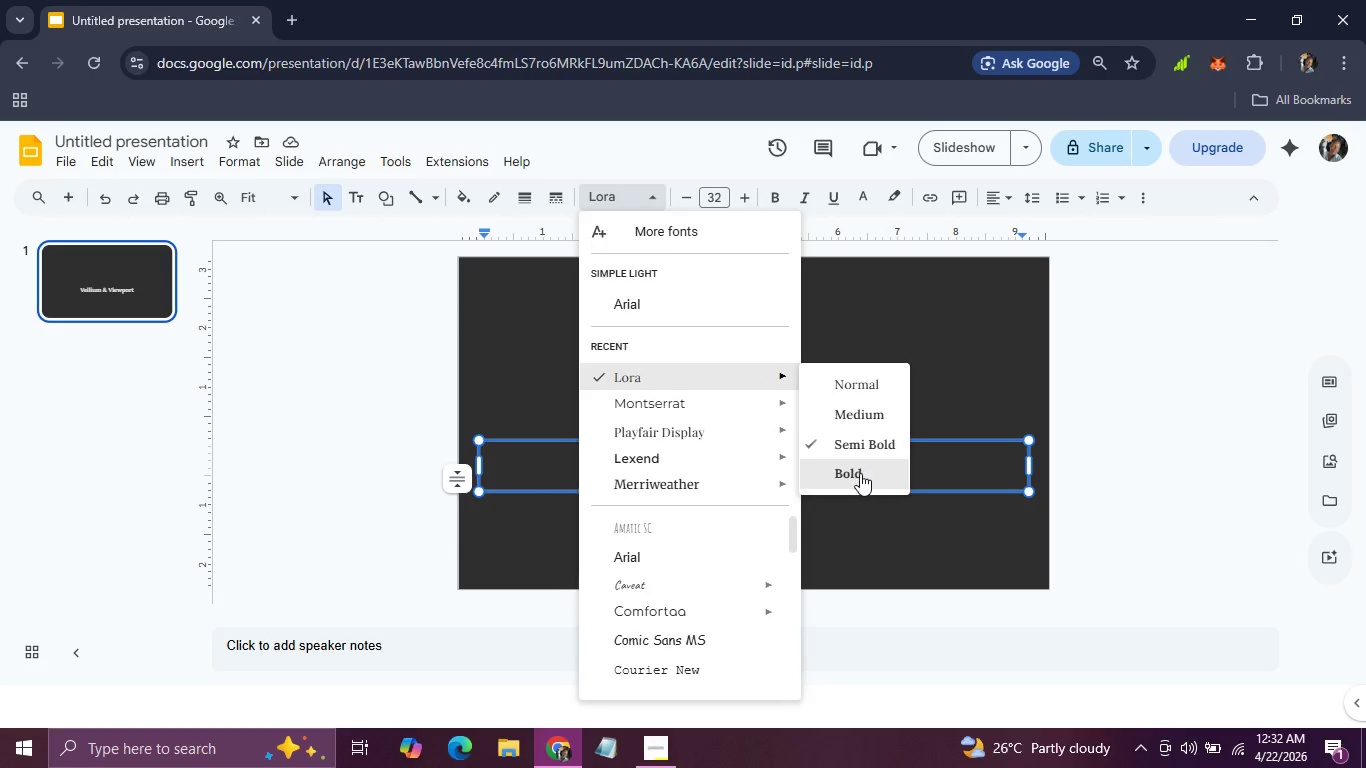 
left_click([860, 473])
 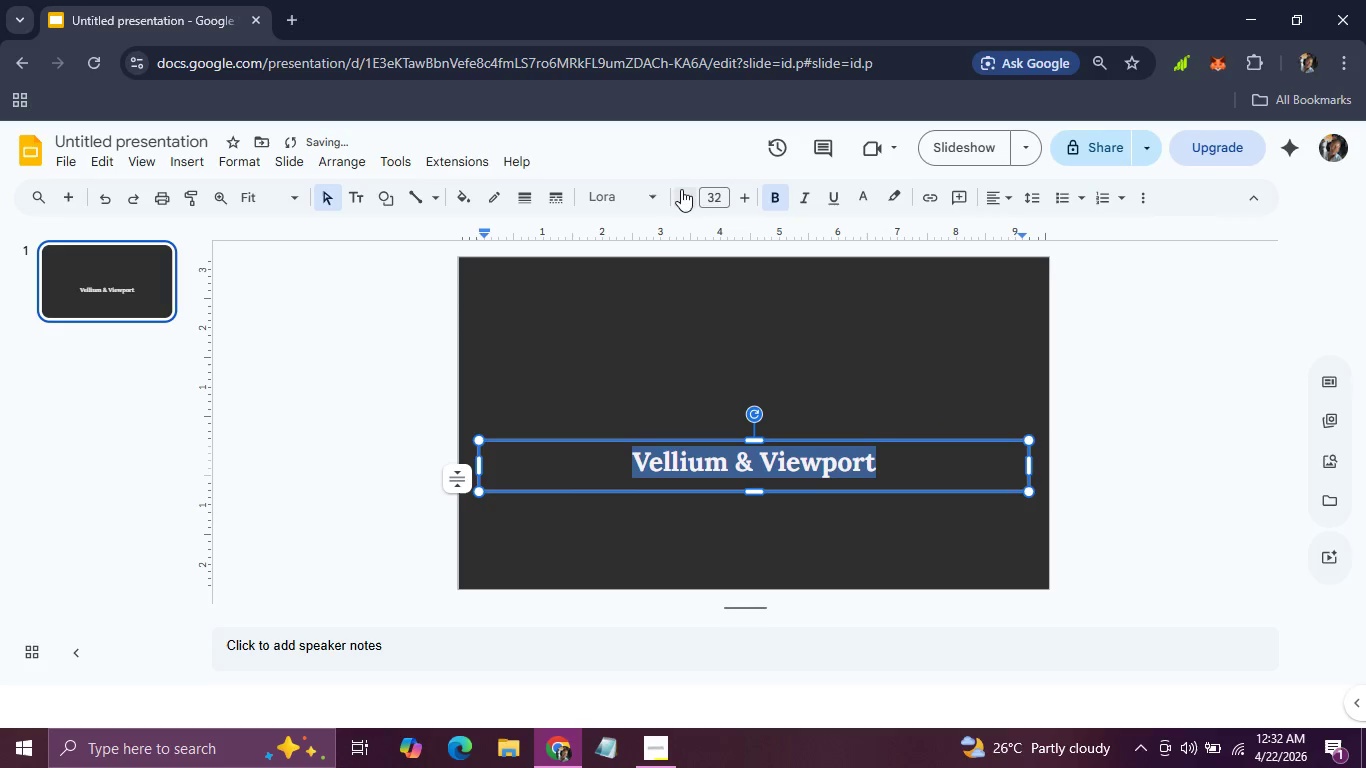 
double_click([678, 192])
 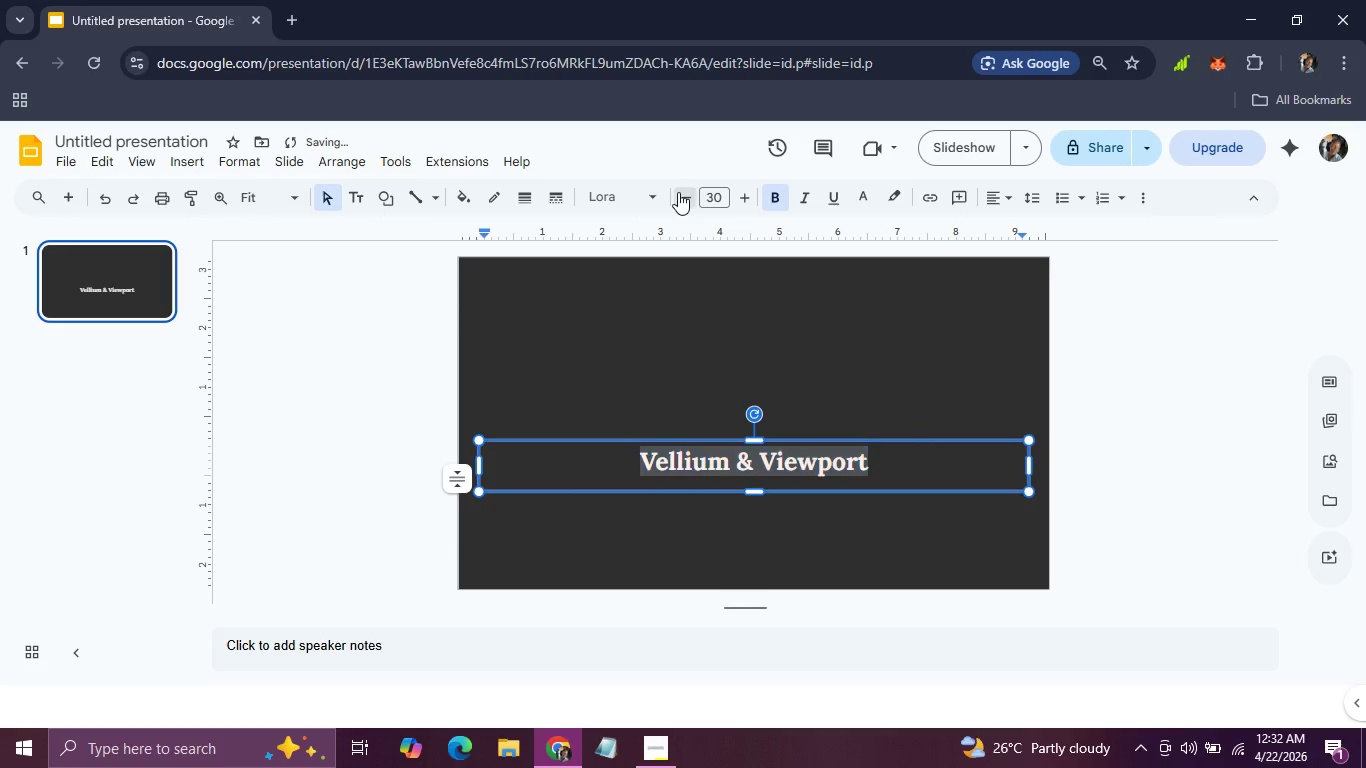 
triple_click([678, 192])
 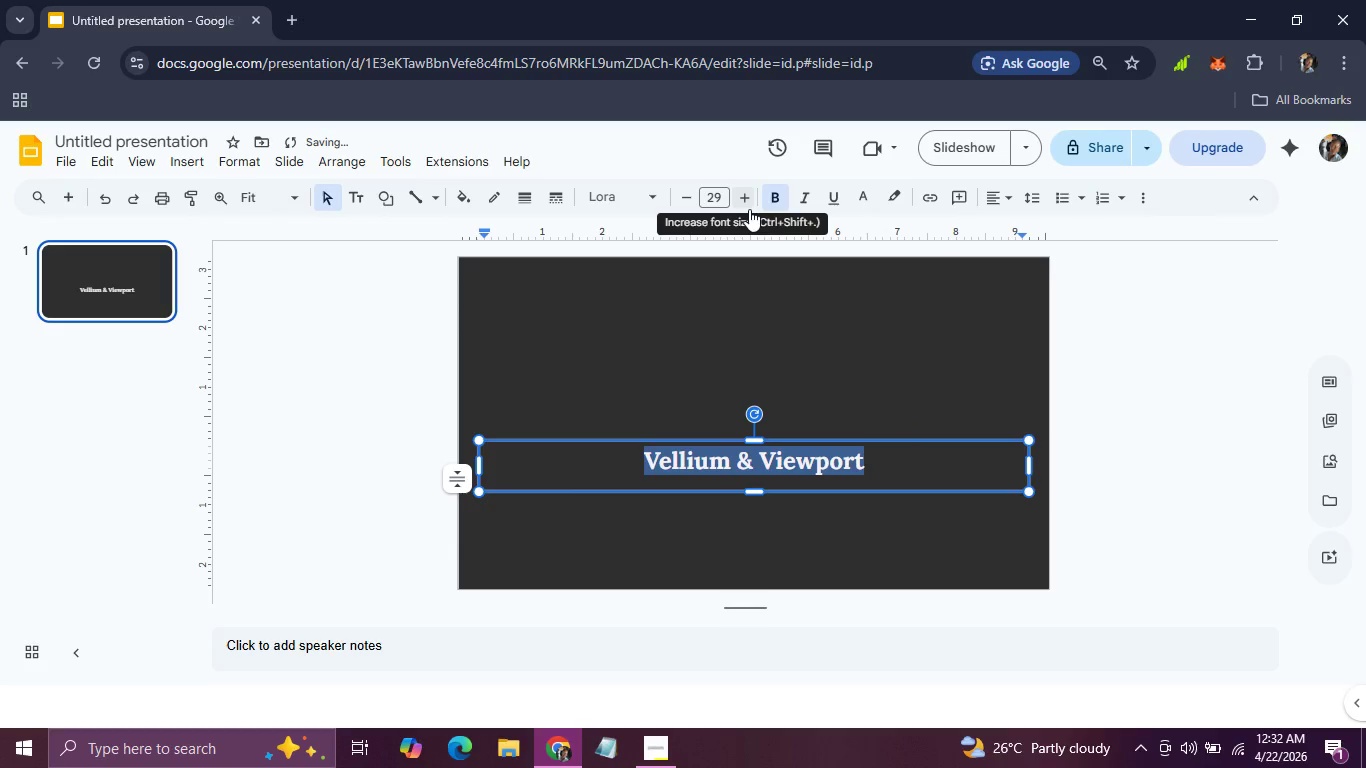 
left_click([737, 203])
 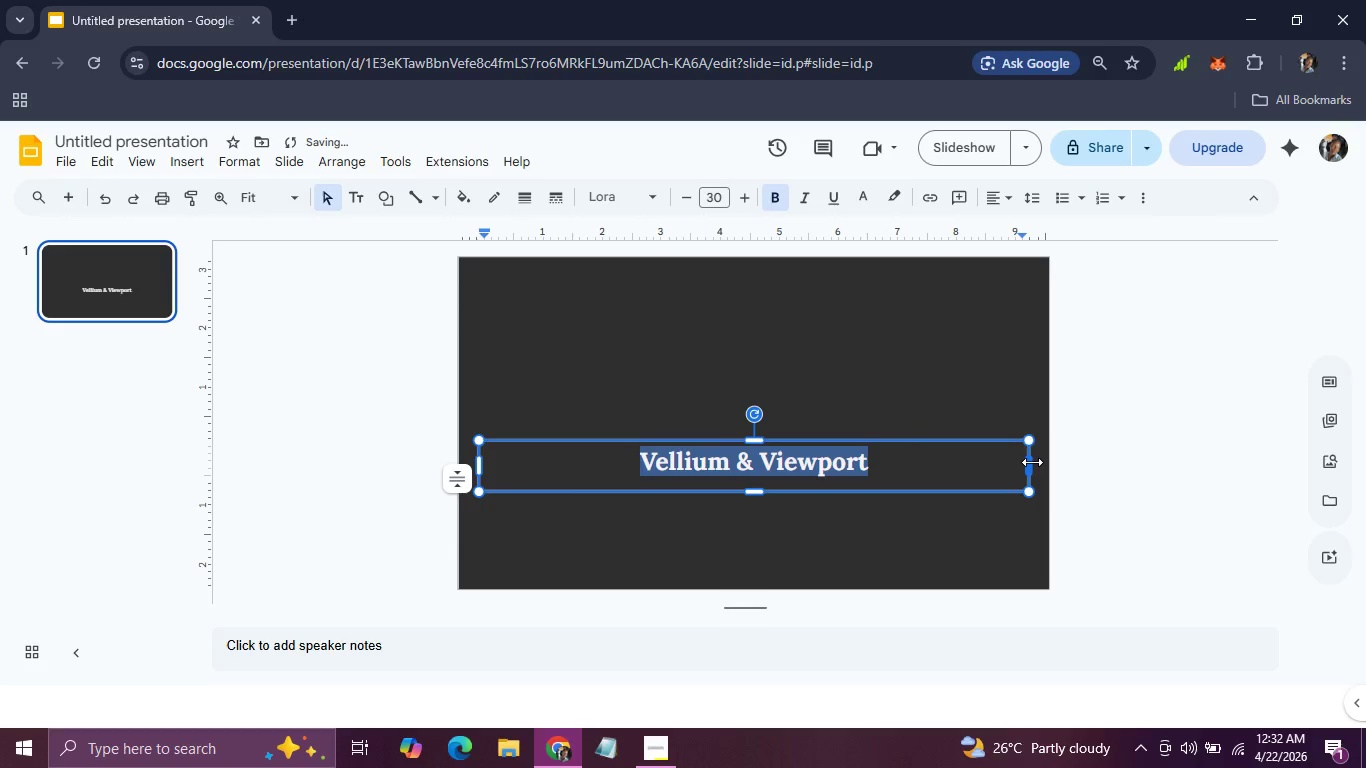 
left_click_drag(start_coordinate=[1032, 462], to_coordinate=[834, 457])
 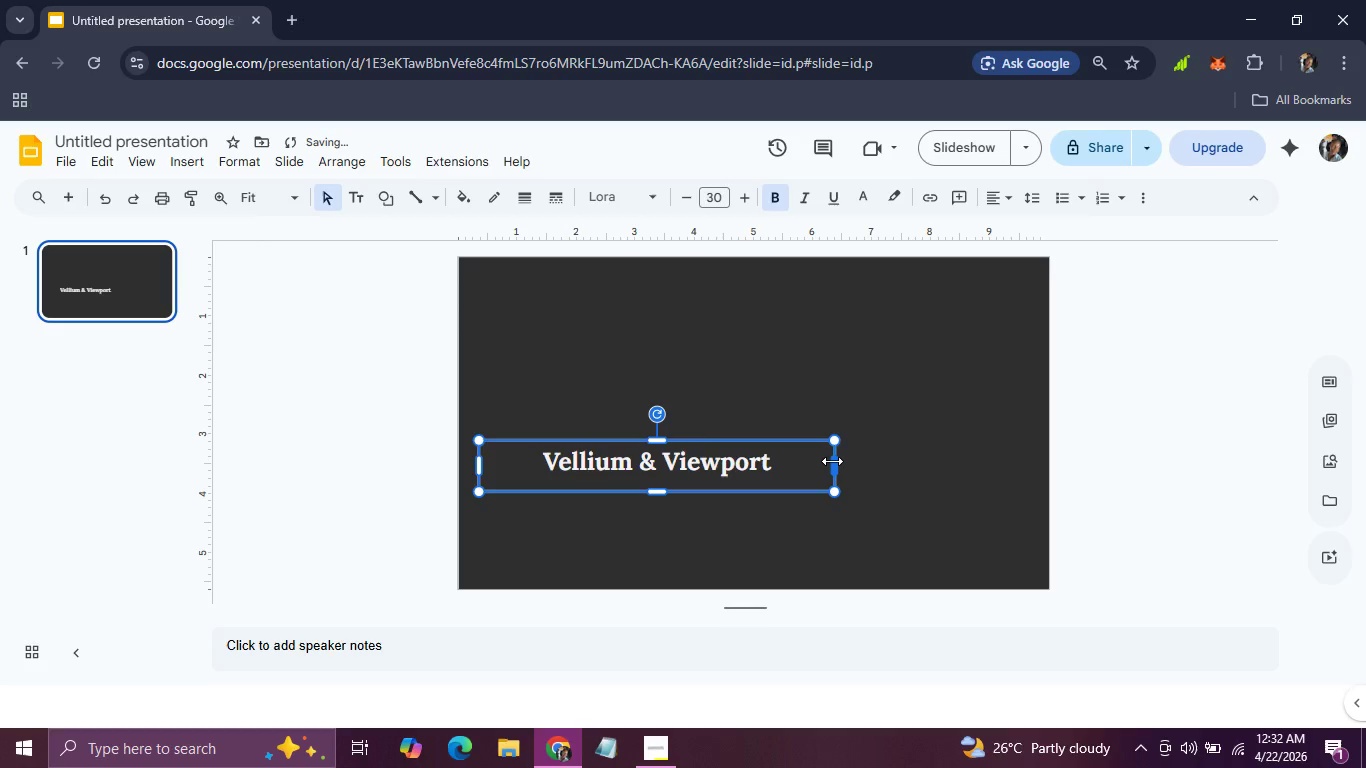 
left_click_drag(start_coordinate=[836, 463], to_coordinate=[781, 464])
 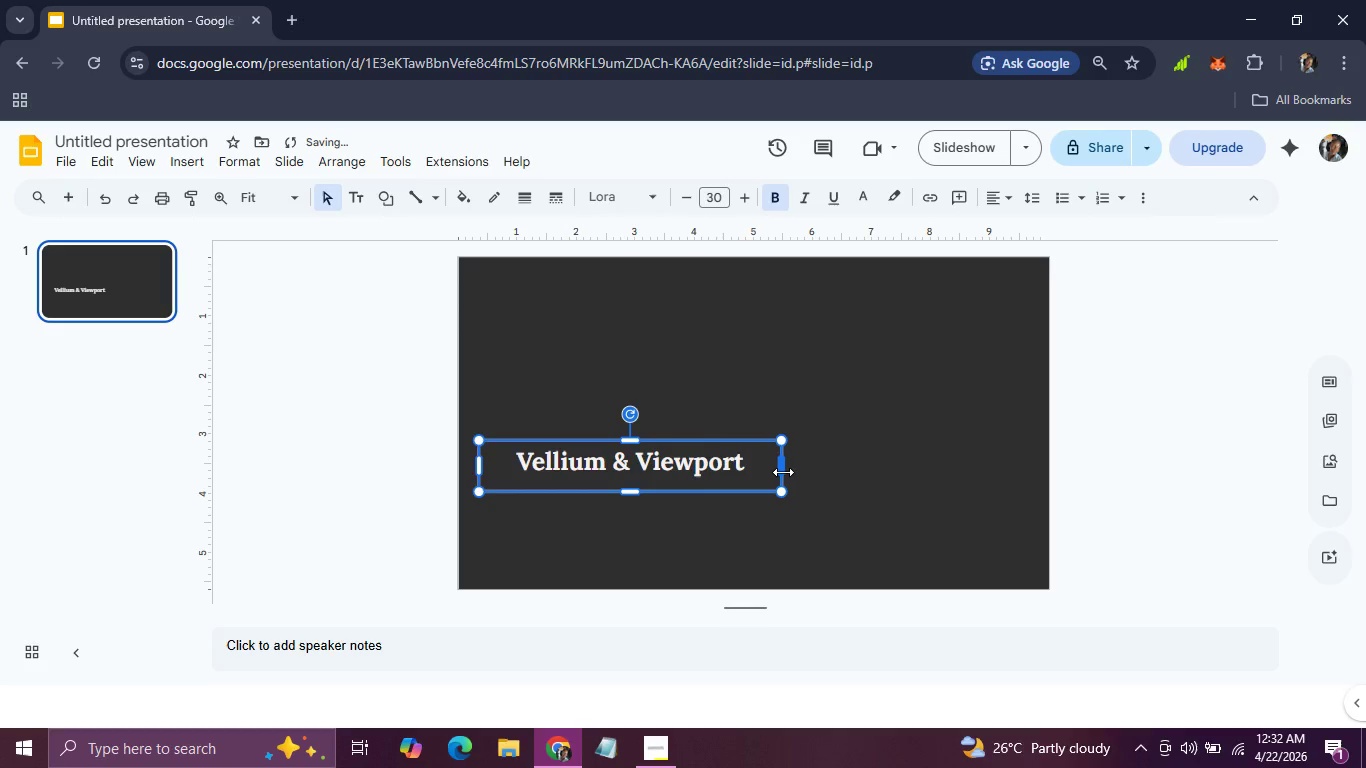 
left_click_drag(start_coordinate=[785, 471], to_coordinate=[763, 470])
 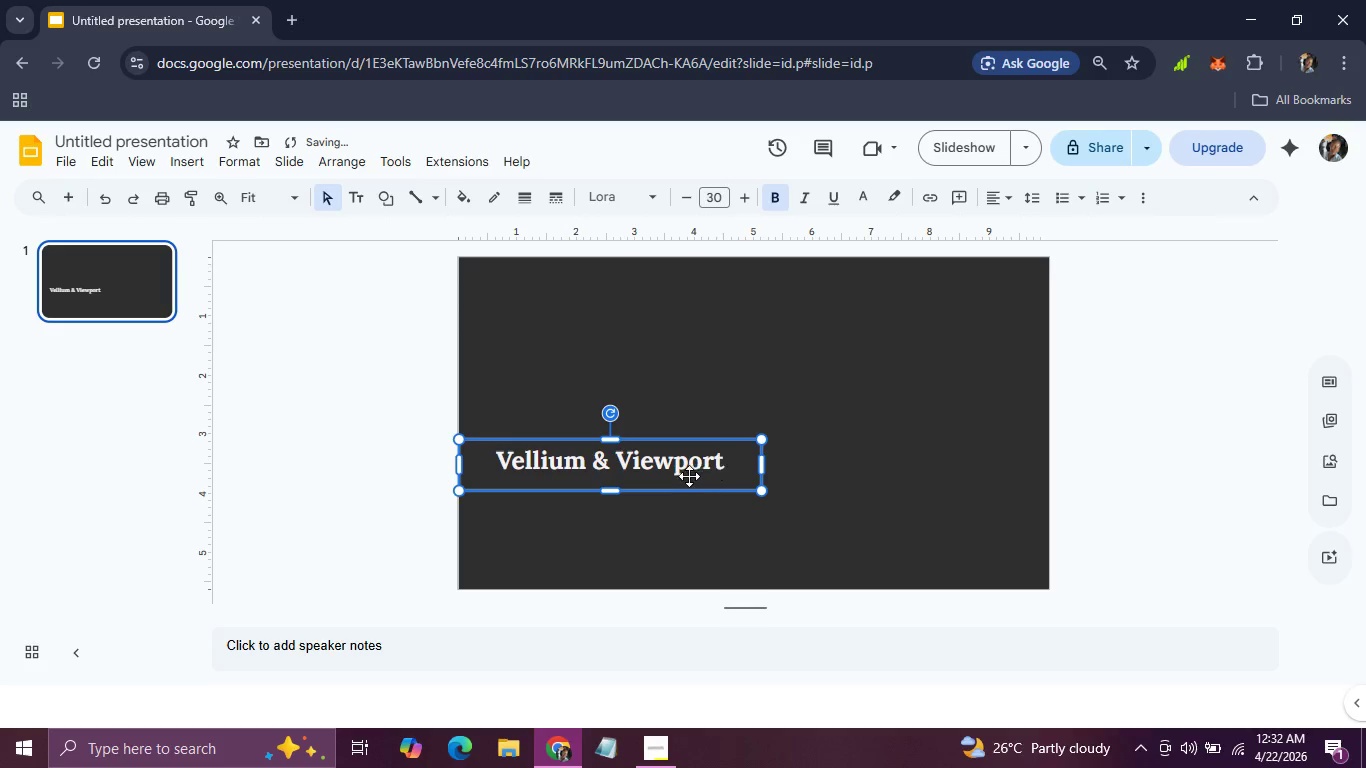 
left_click_drag(start_coordinate=[683, 476], to_coordinate=[710, 375])
 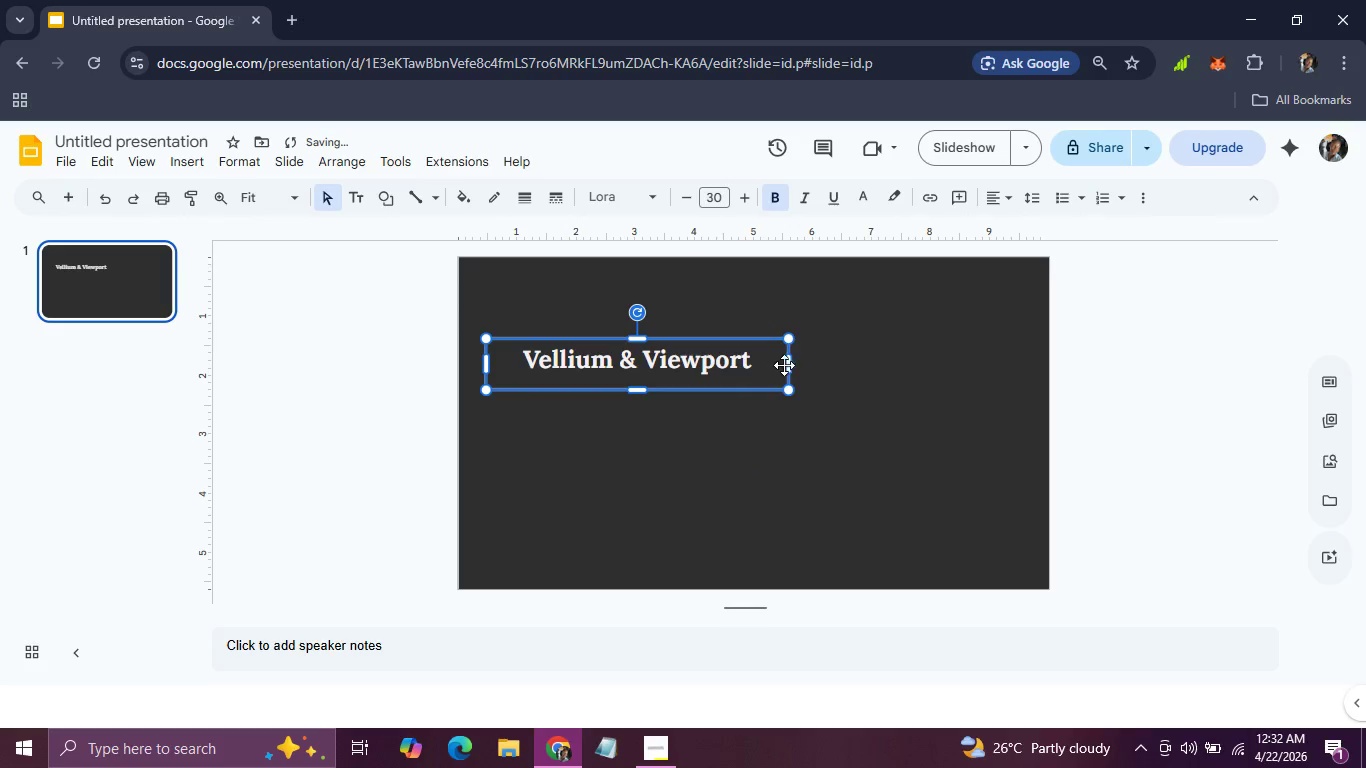 
left_click_drag(start_coordinate=[791, 367], to_coordinate=[763, 368])
 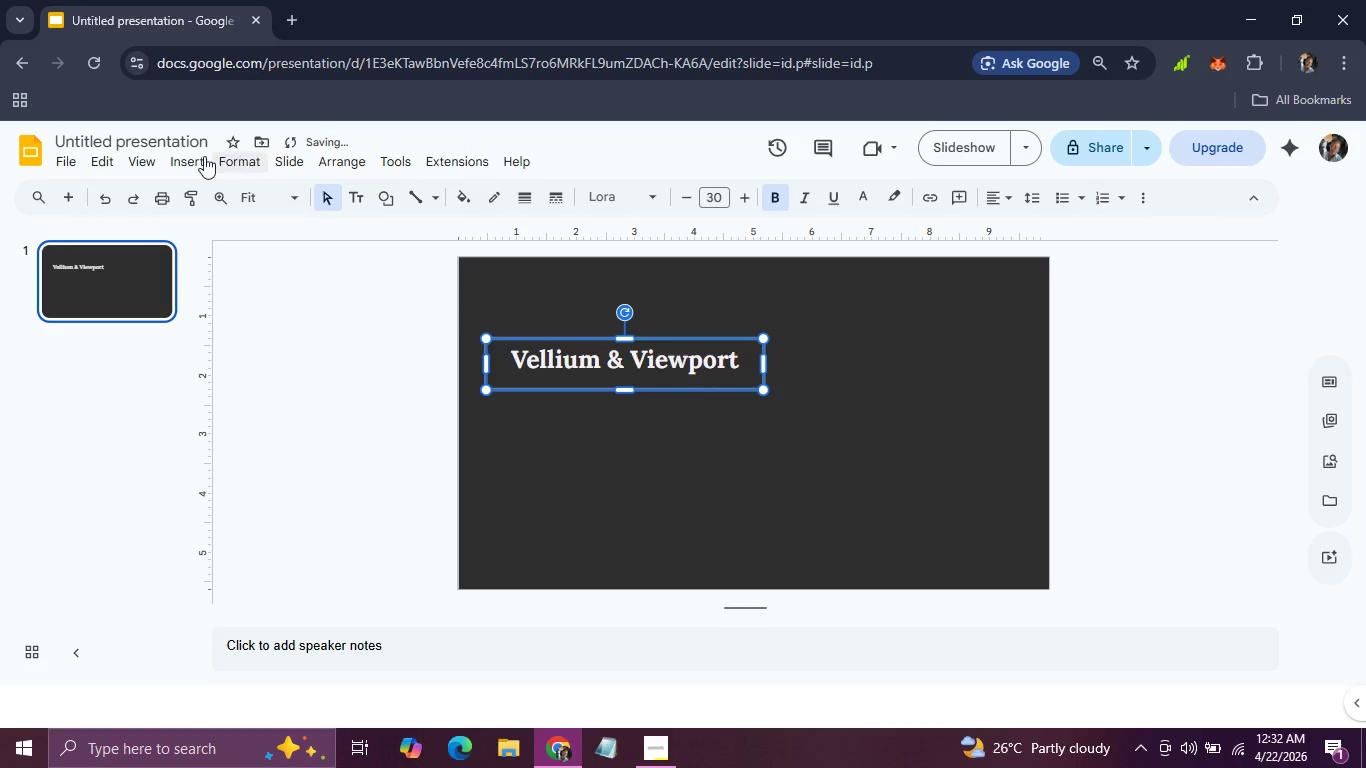 
left_click([195, 153])
 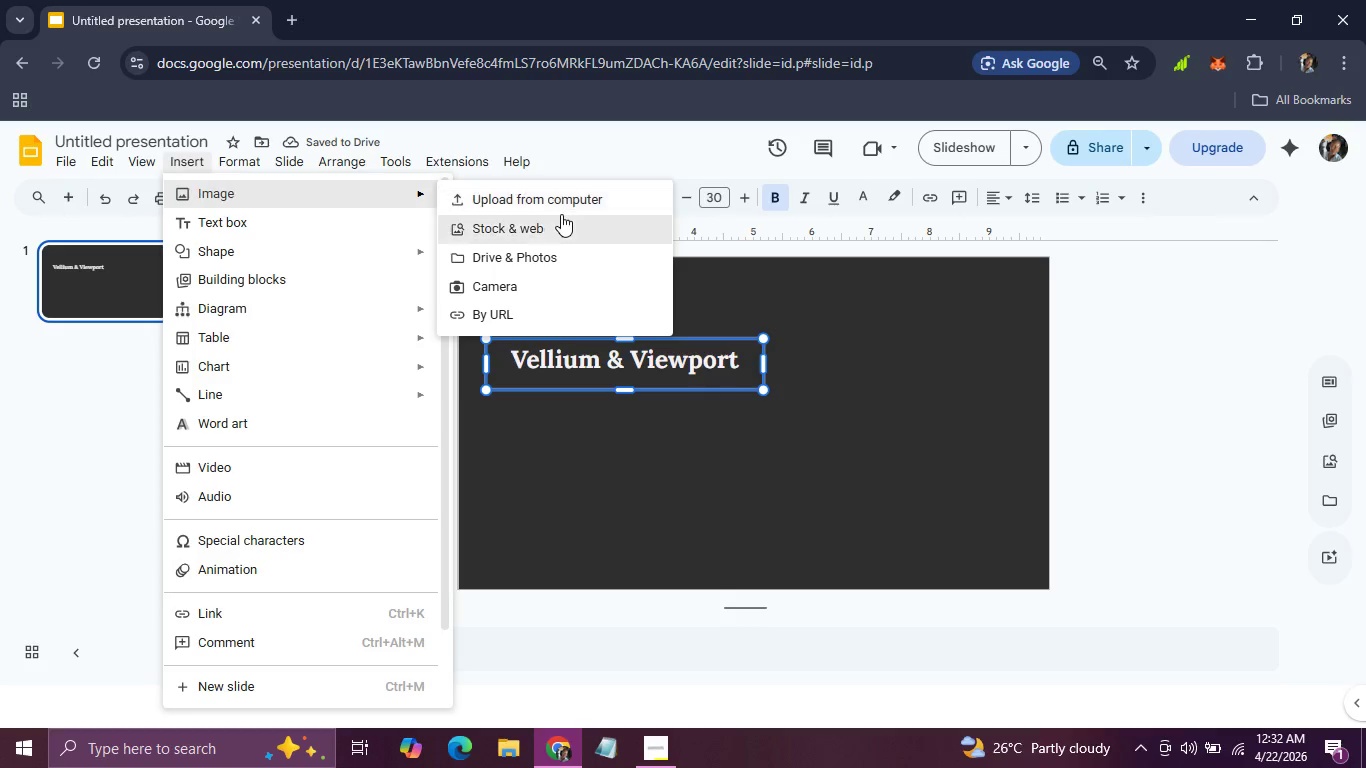 
left_click([561, 206])
 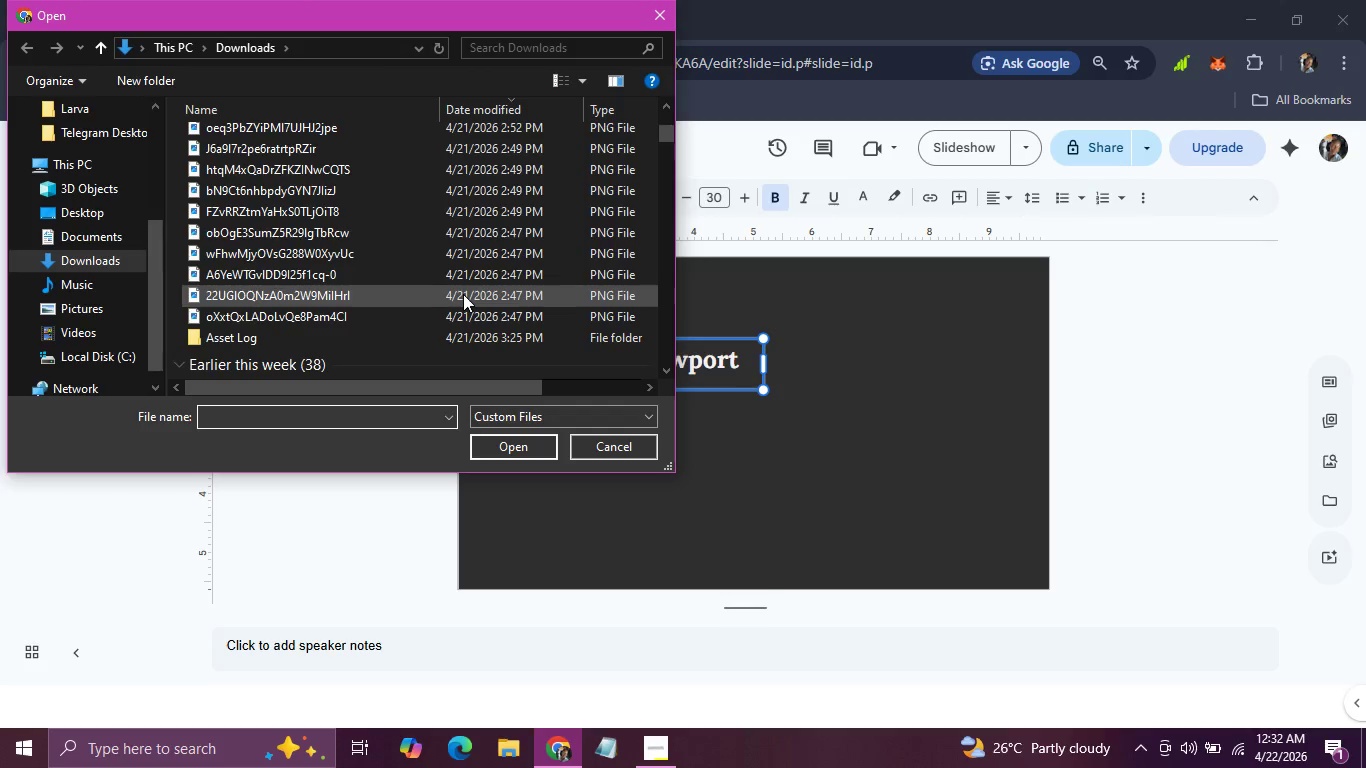 
wait(5.3)
 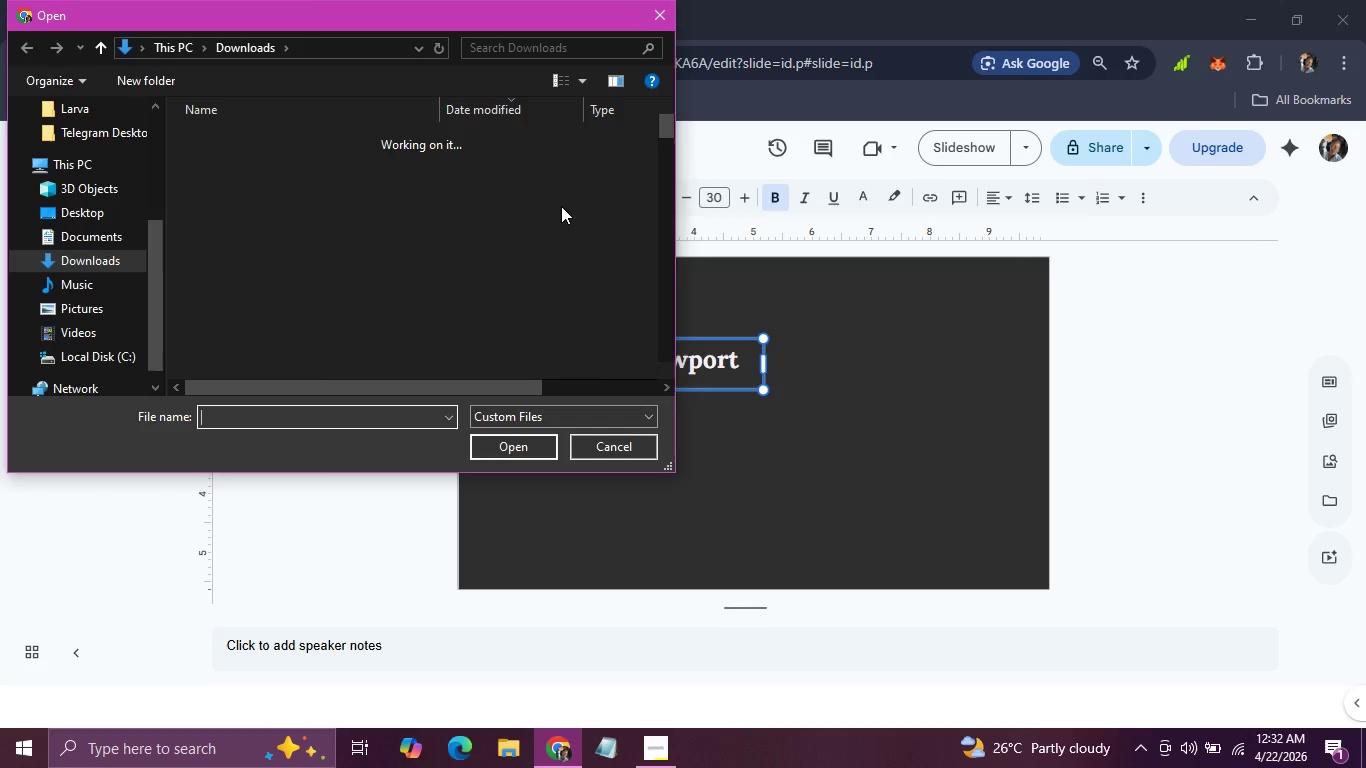 
left_click([458, 313])
 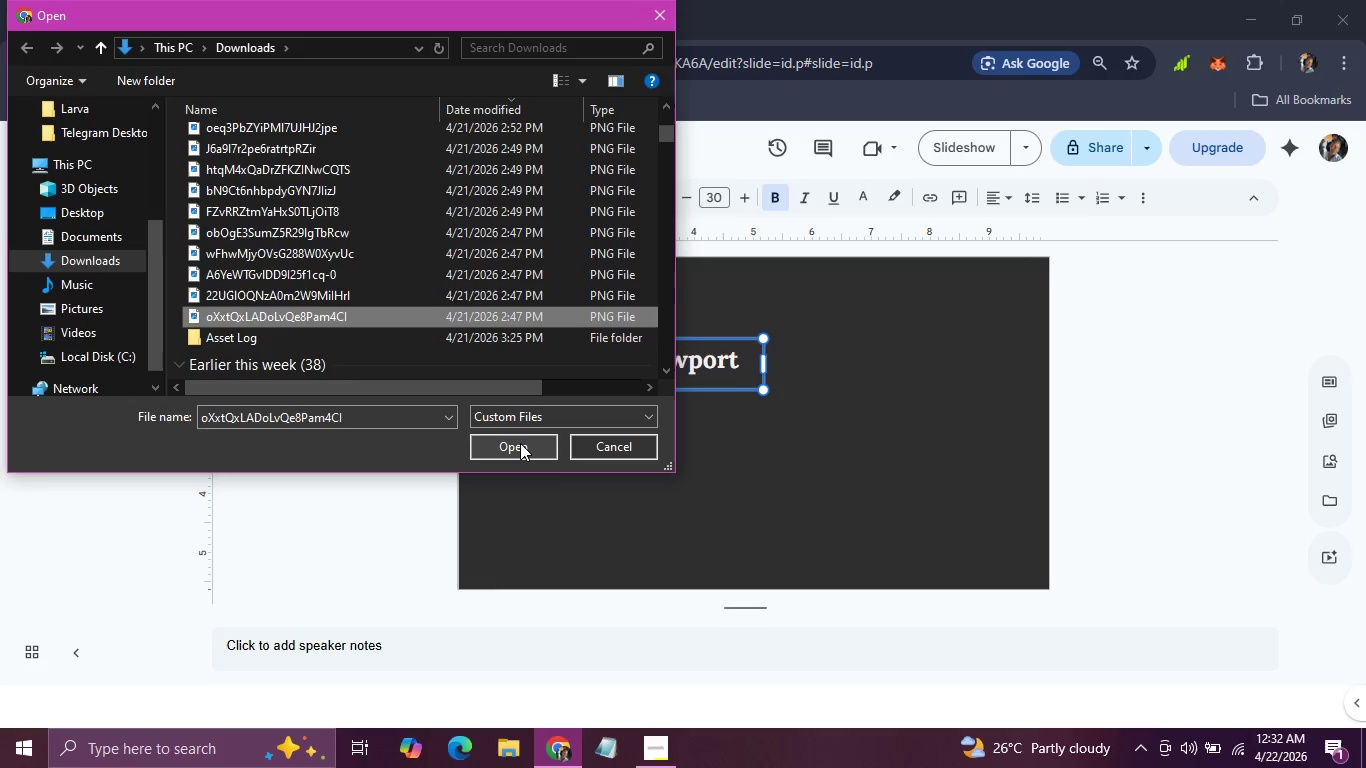 
left_click([520, 443])
 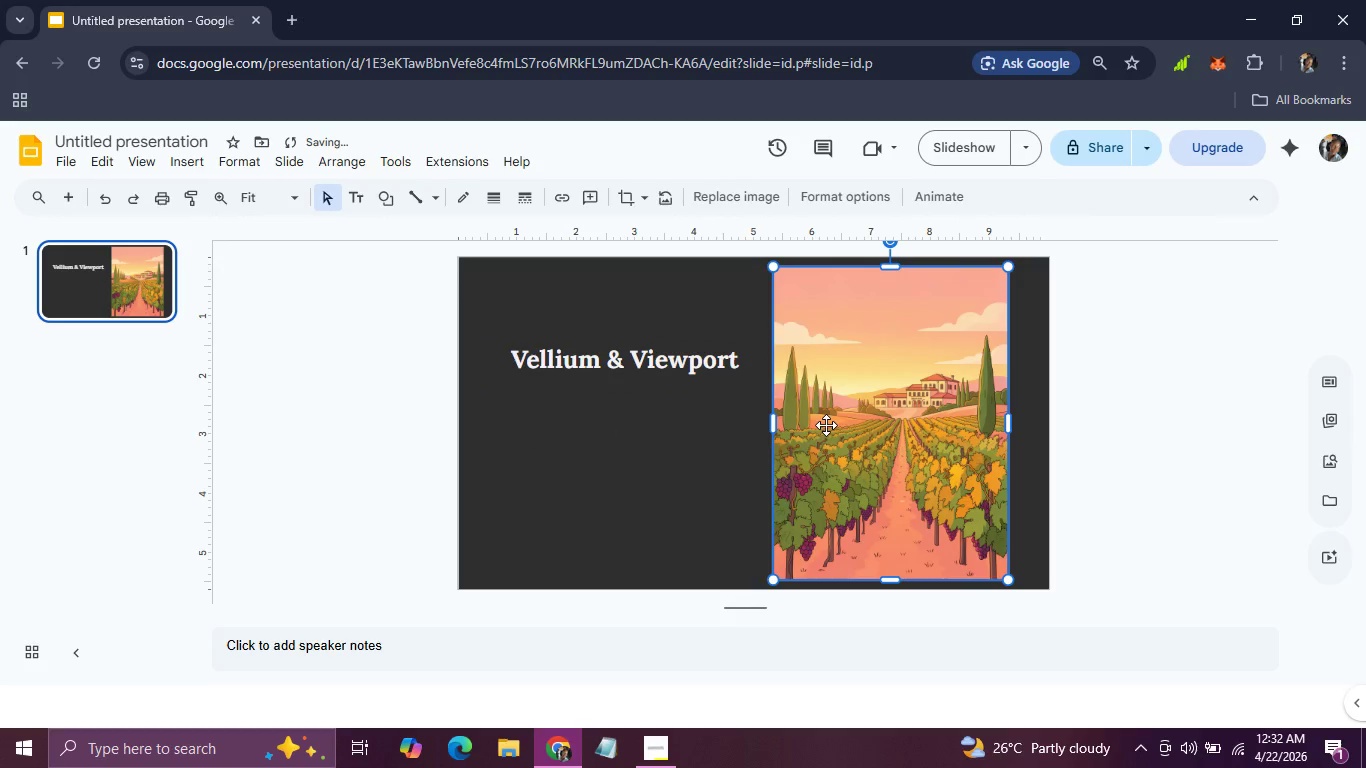 
wait(11.17)
 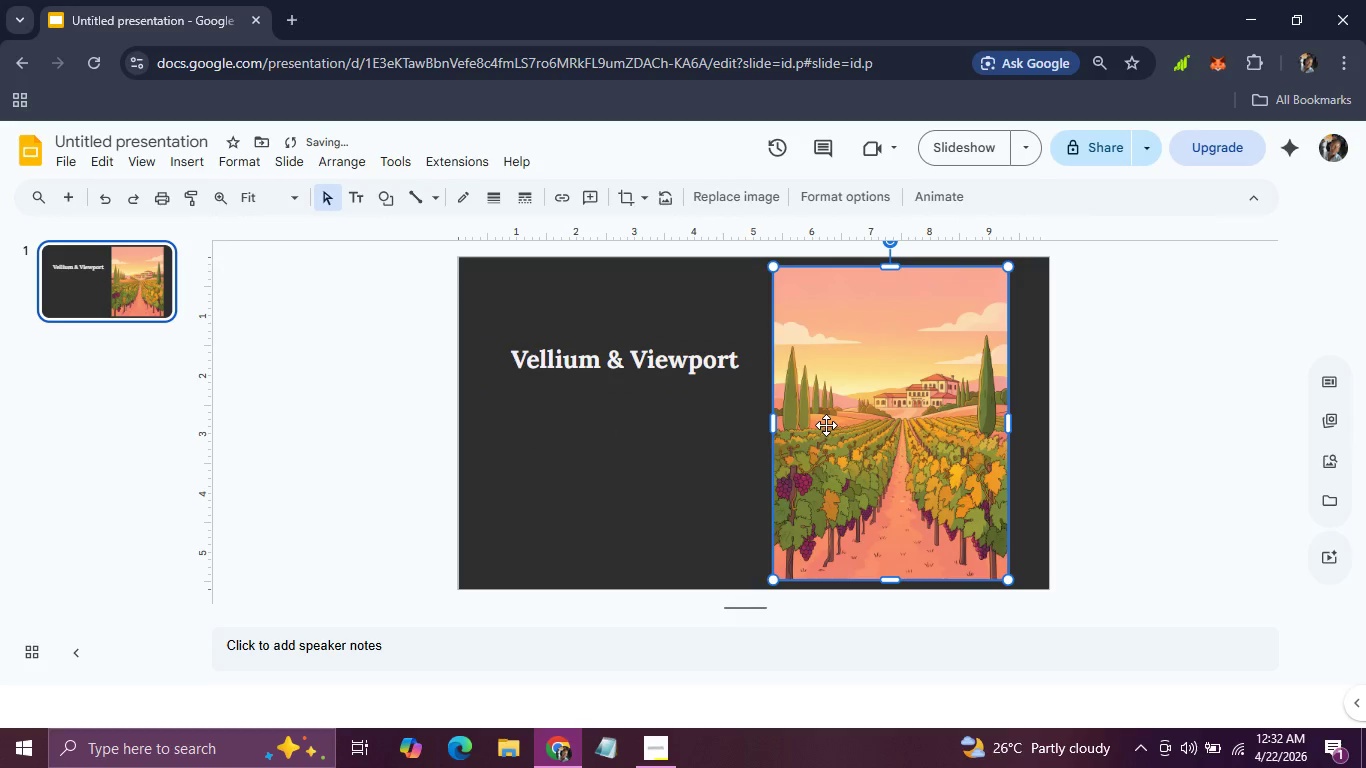 
left_click_drag(start_coordinate=[1011, 423], to_coordinate=[1046, 425])
 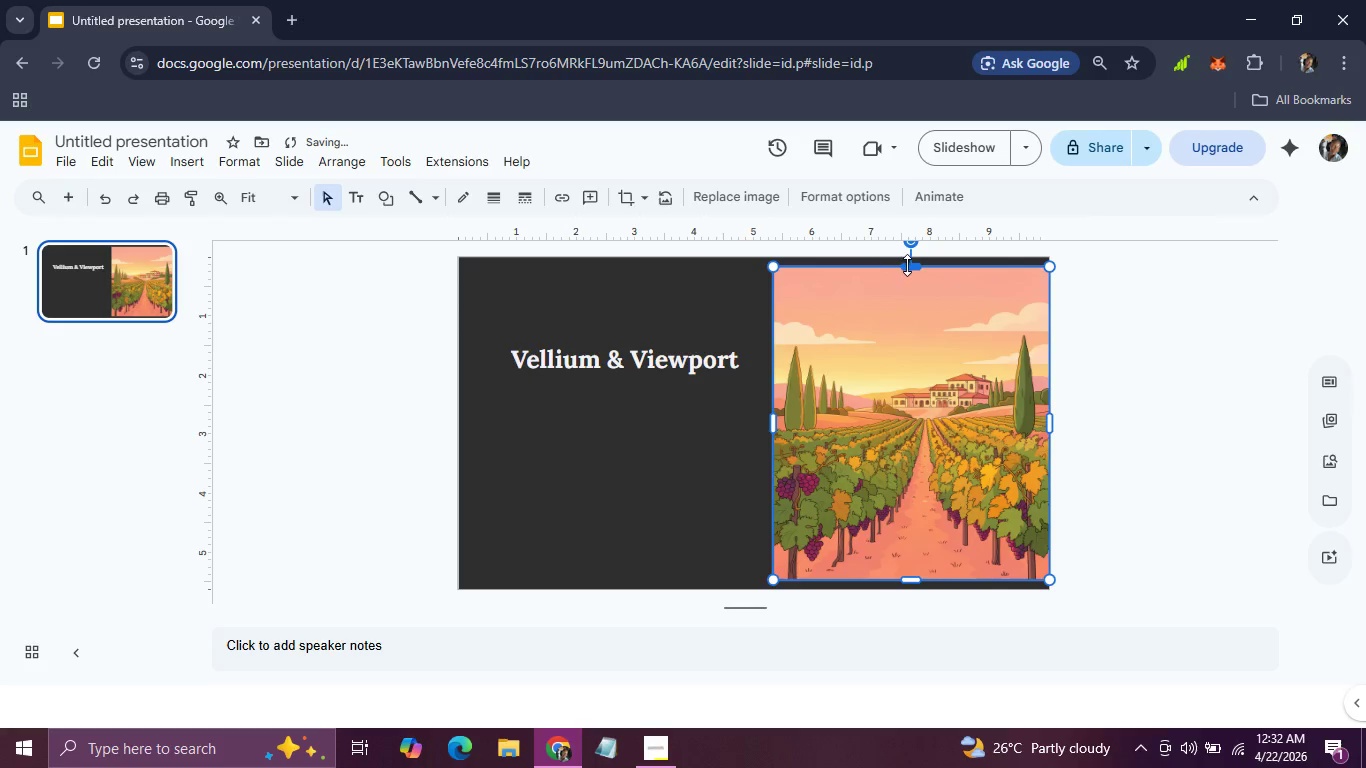 
left_click_drag(start_coordinate=[908, 267], to_coordinate=[908, 256])
 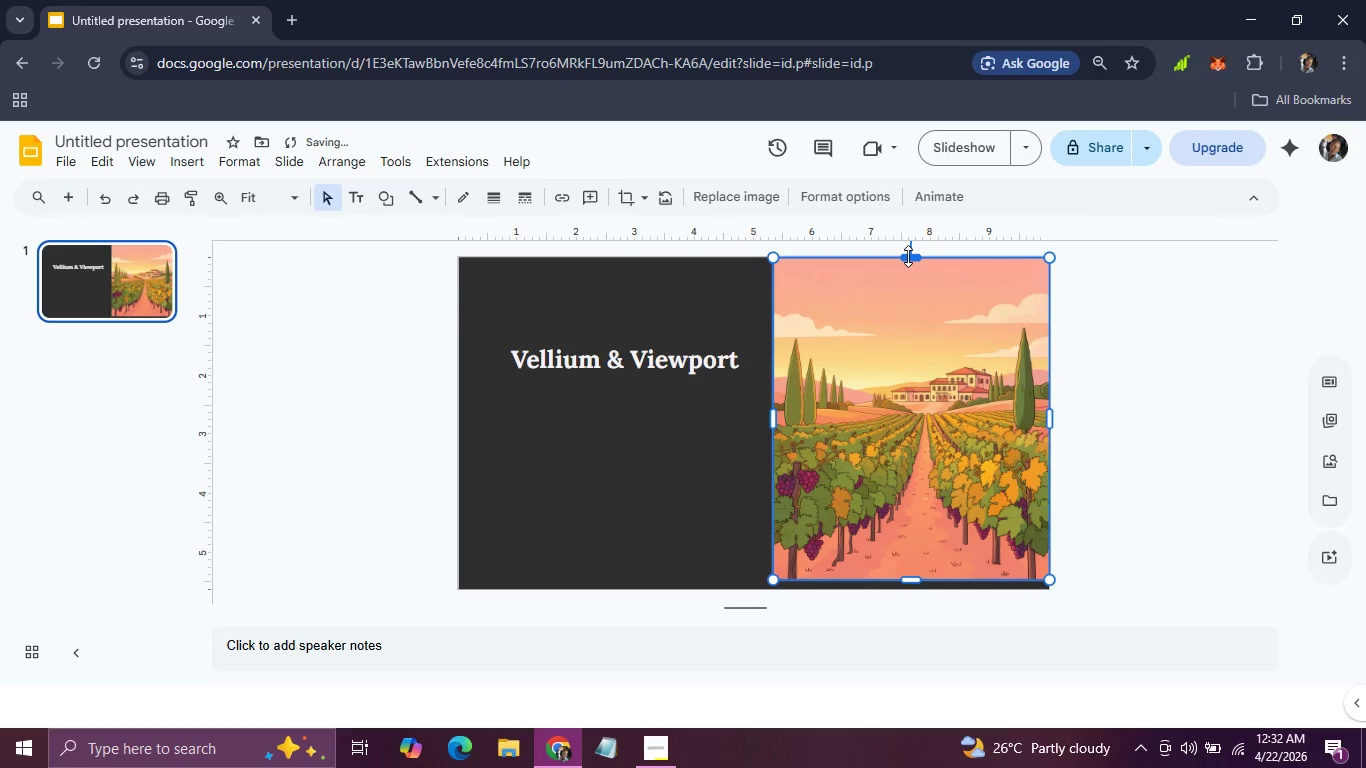 
key(Control+Z)
 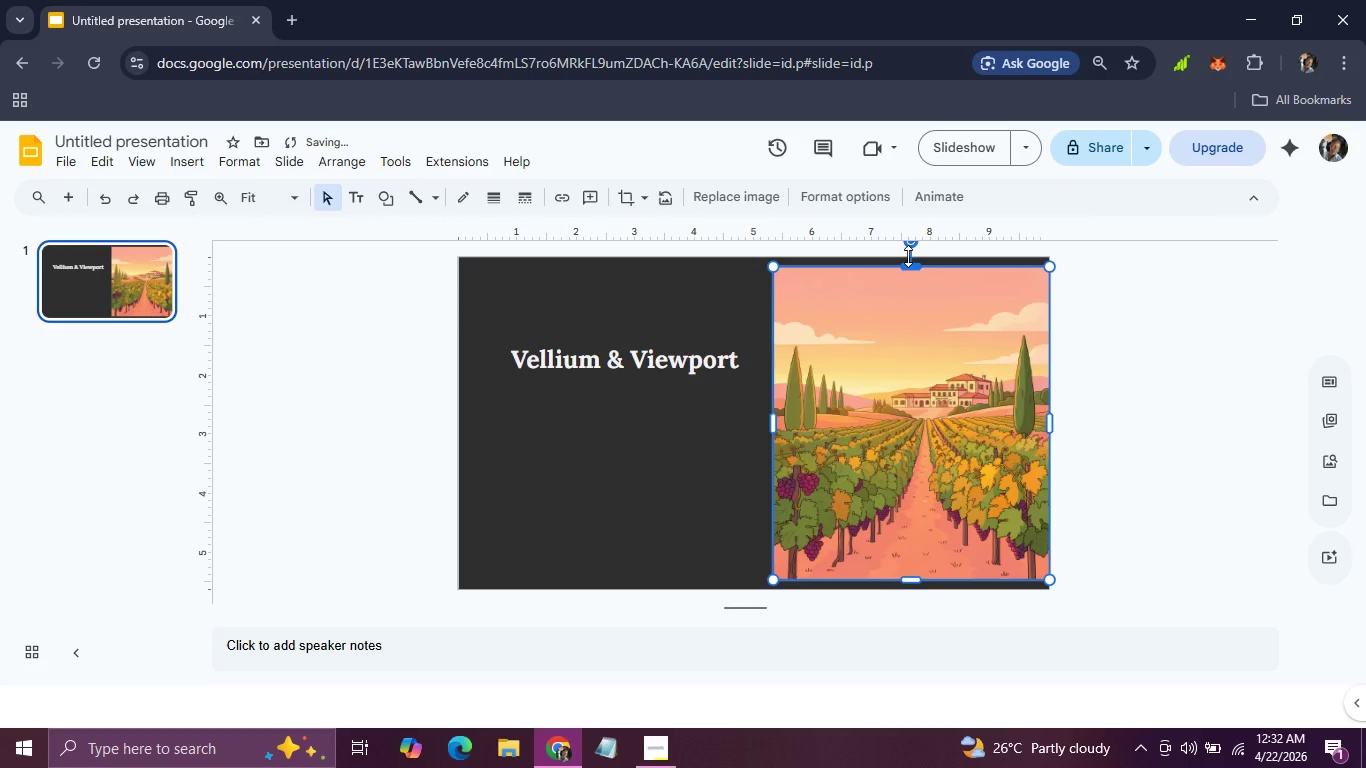 
key(Control+Z)
 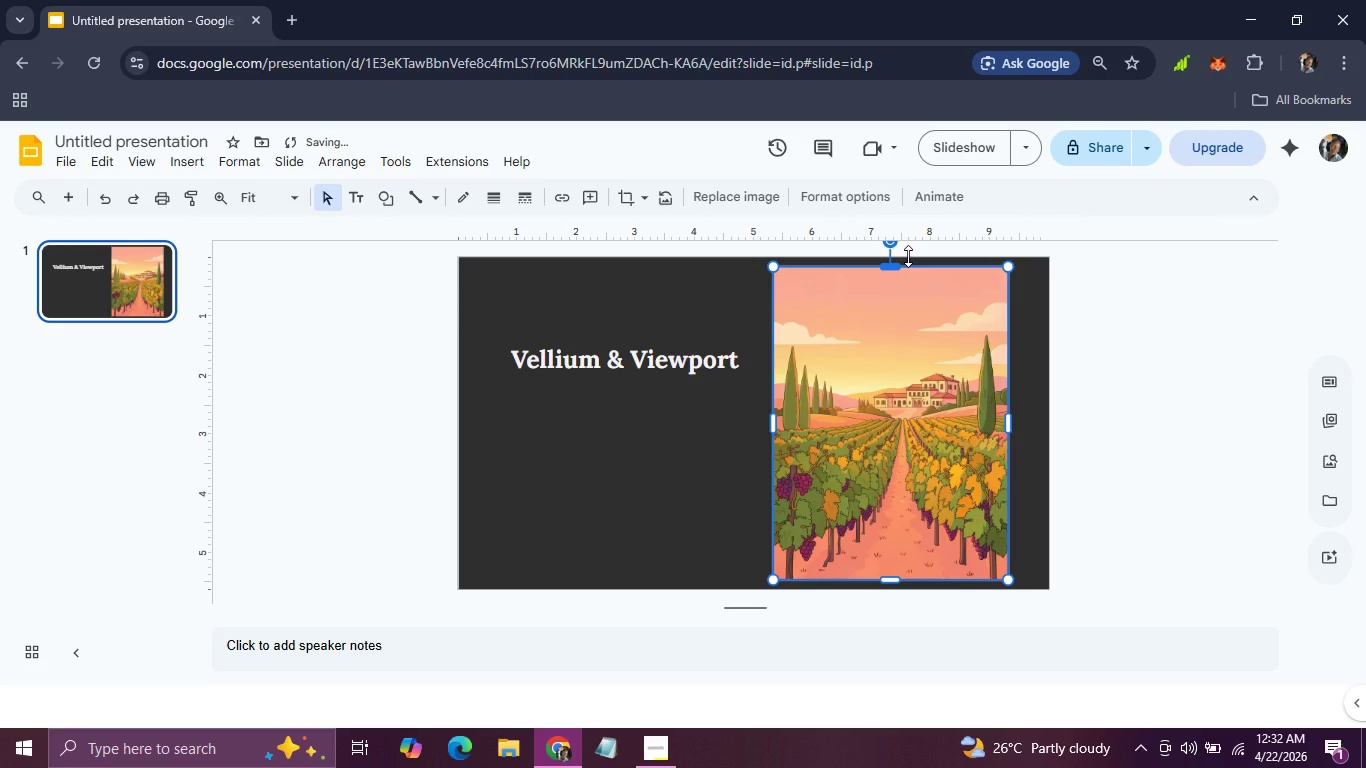 
key(Backspace)
 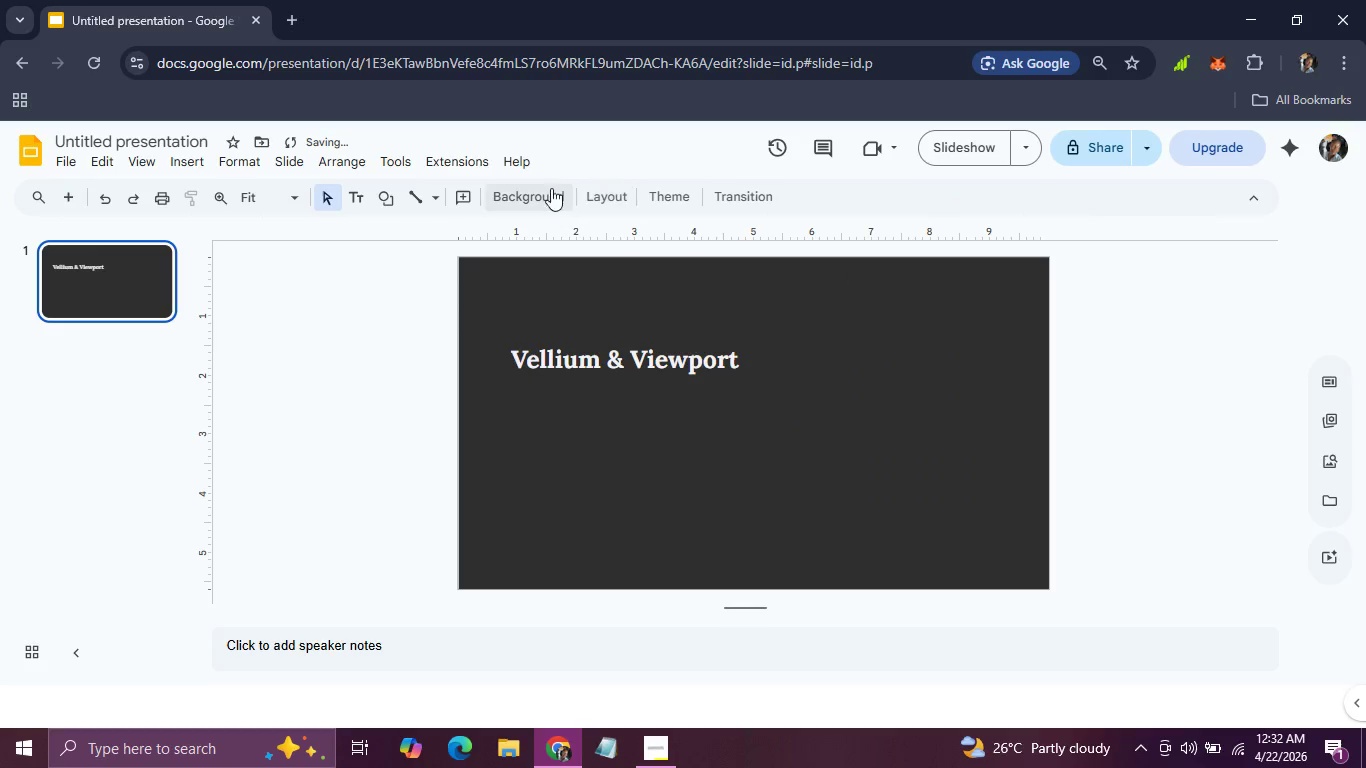 
left_click([535, 188])
 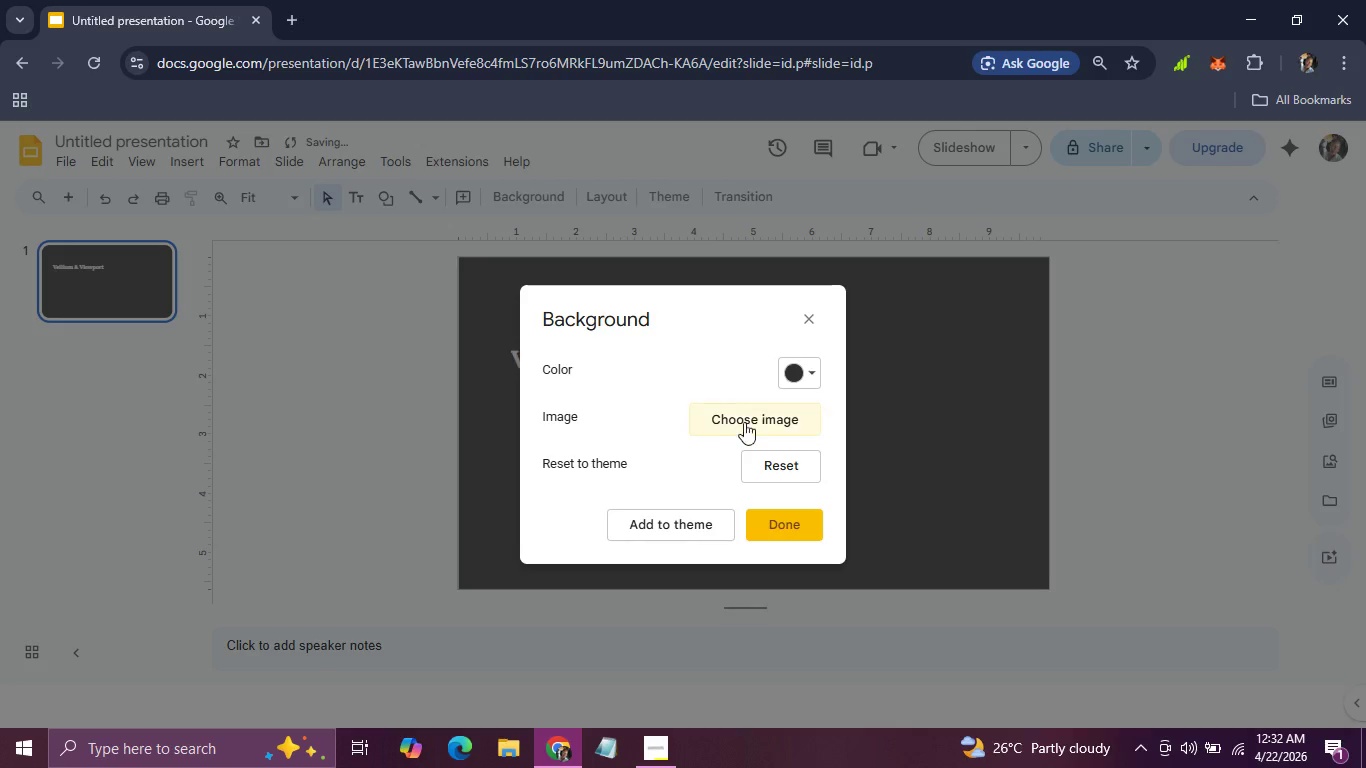 
left_click([746, 421])
 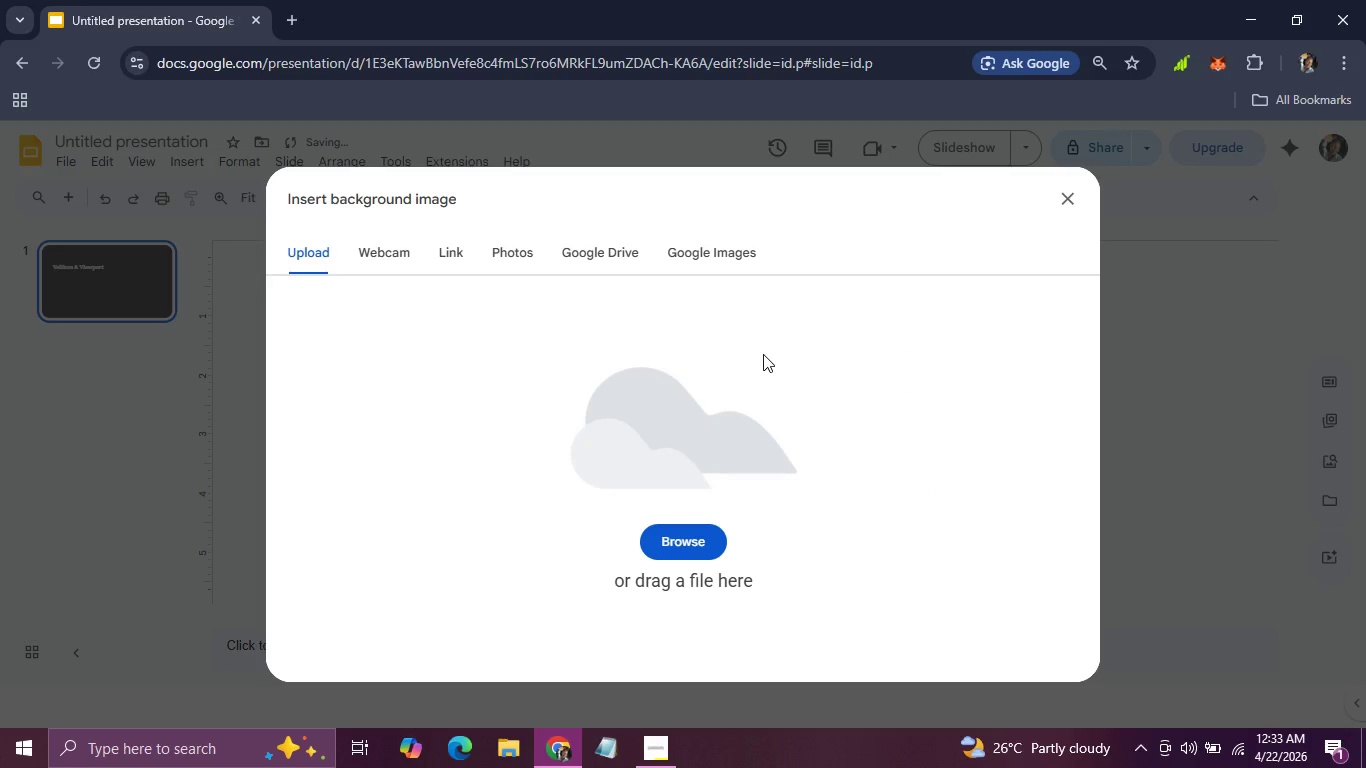 
wait(6.41)
 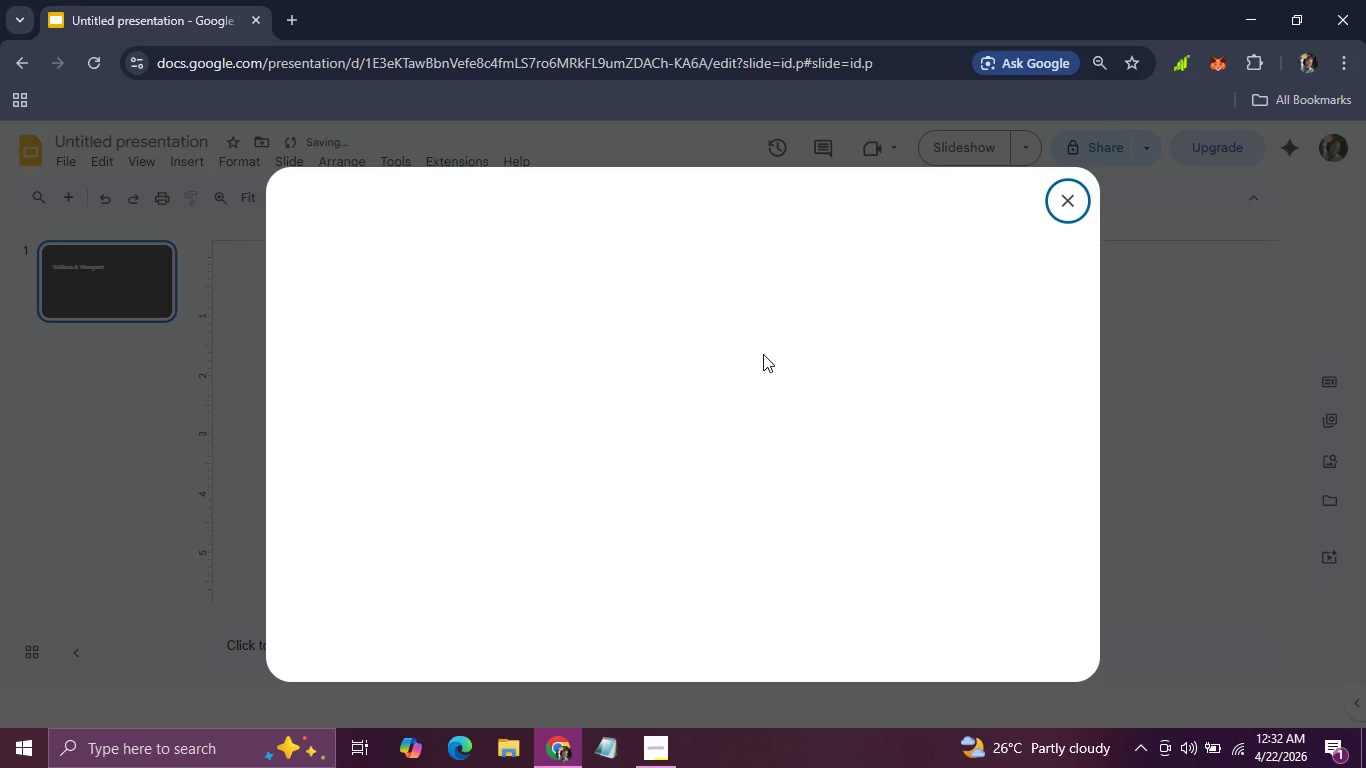 
left_click([690, 541])
 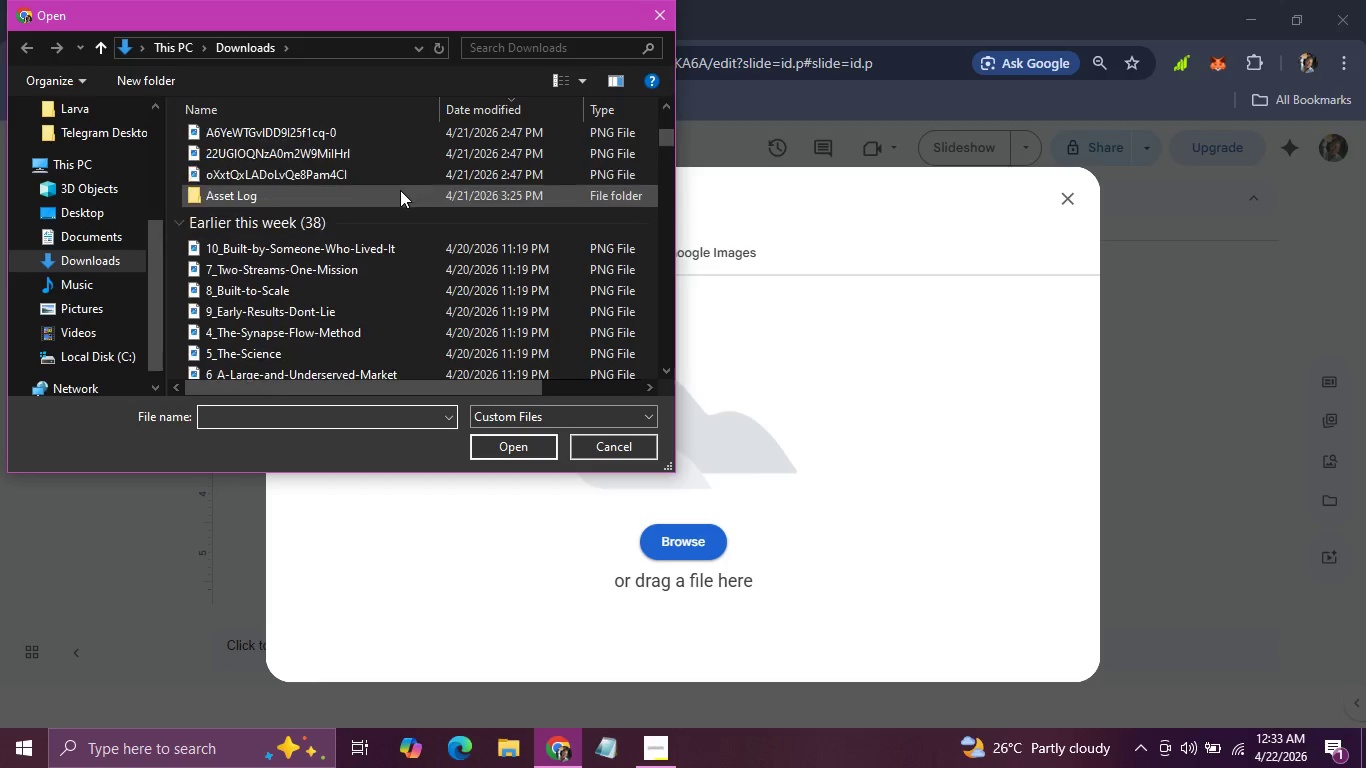 
wait(5.27)
 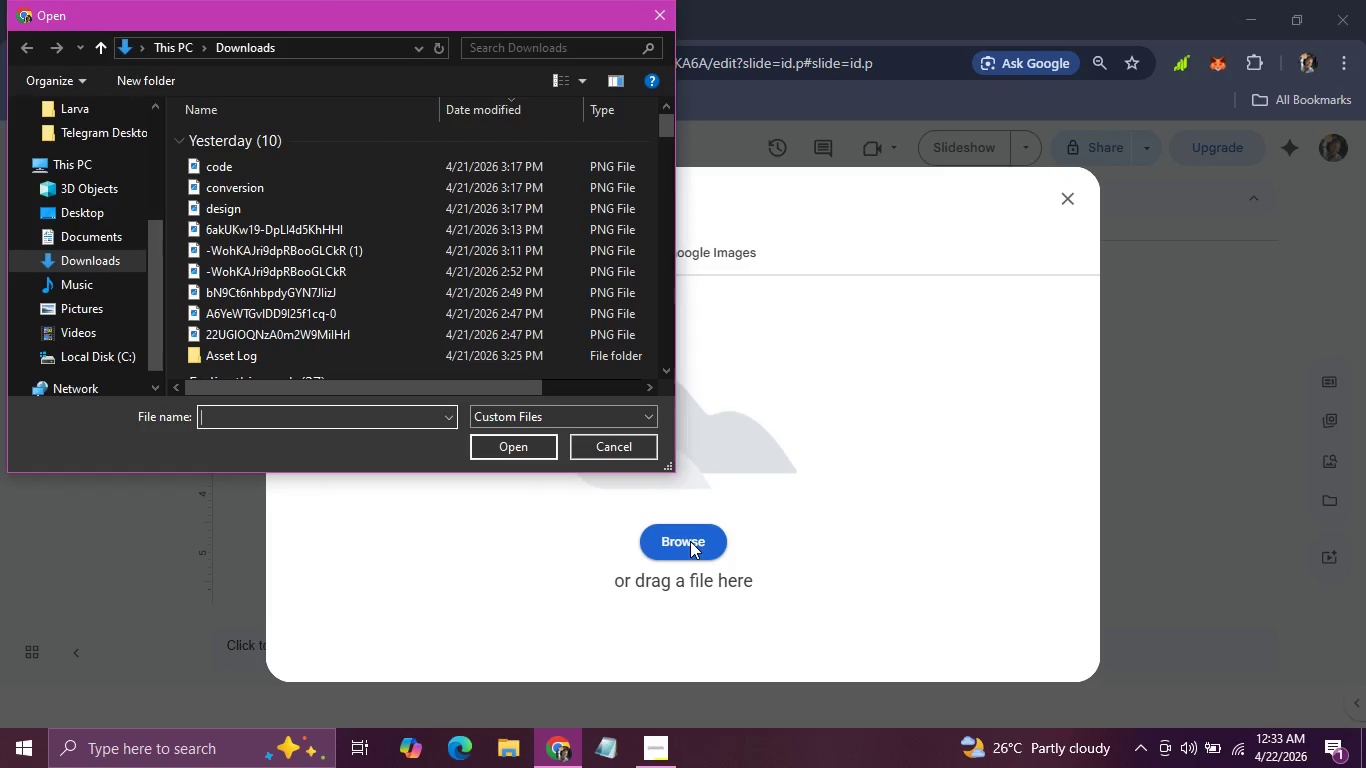 
left_click([379, 174])
 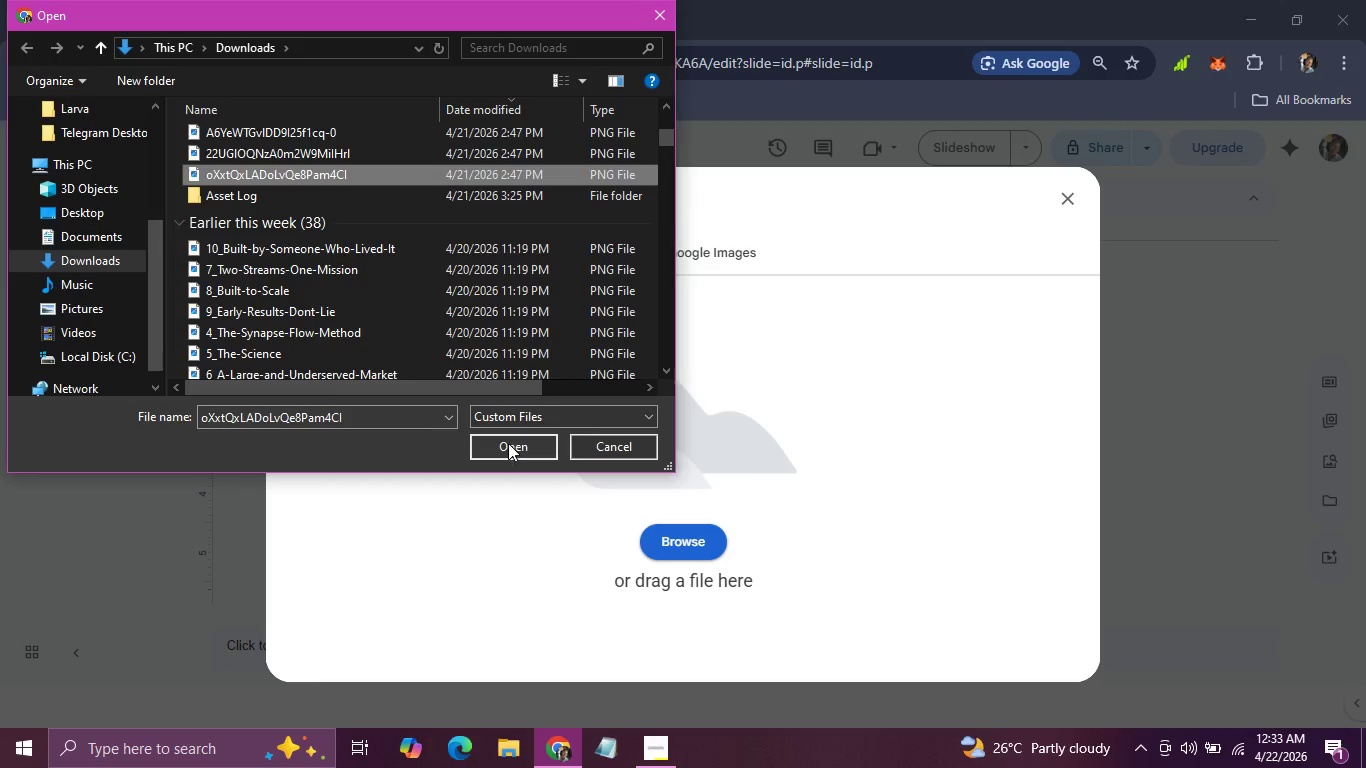 
left_click([508, 442])
 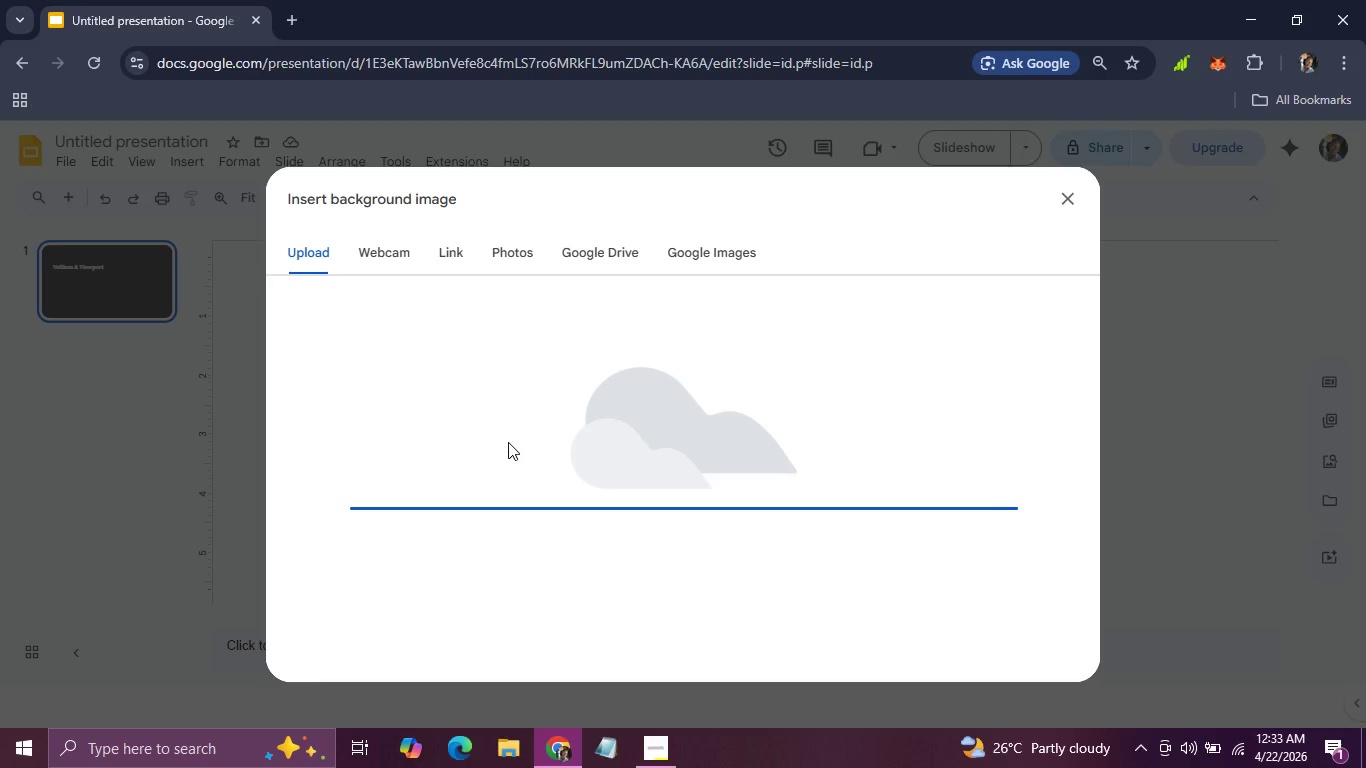 
wait(27.33)
 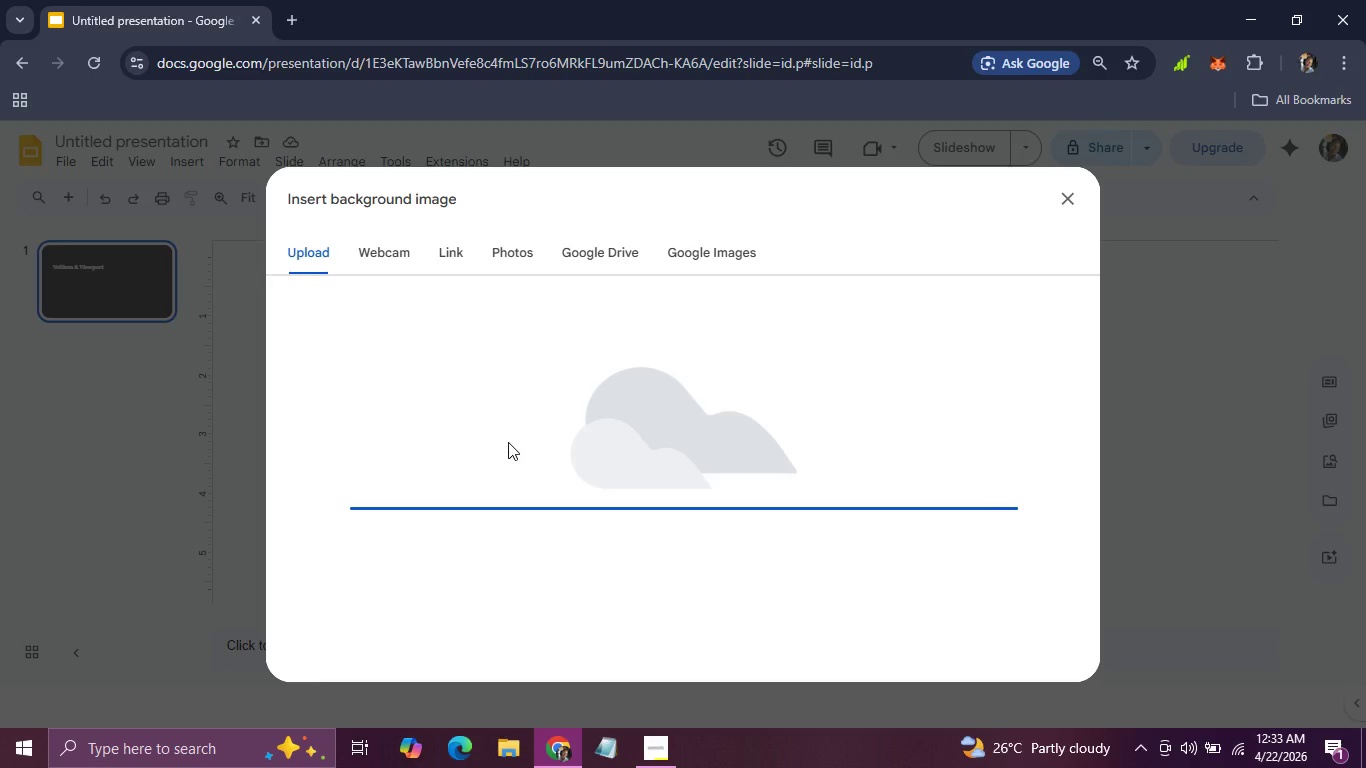 
left_click([769, 522])
 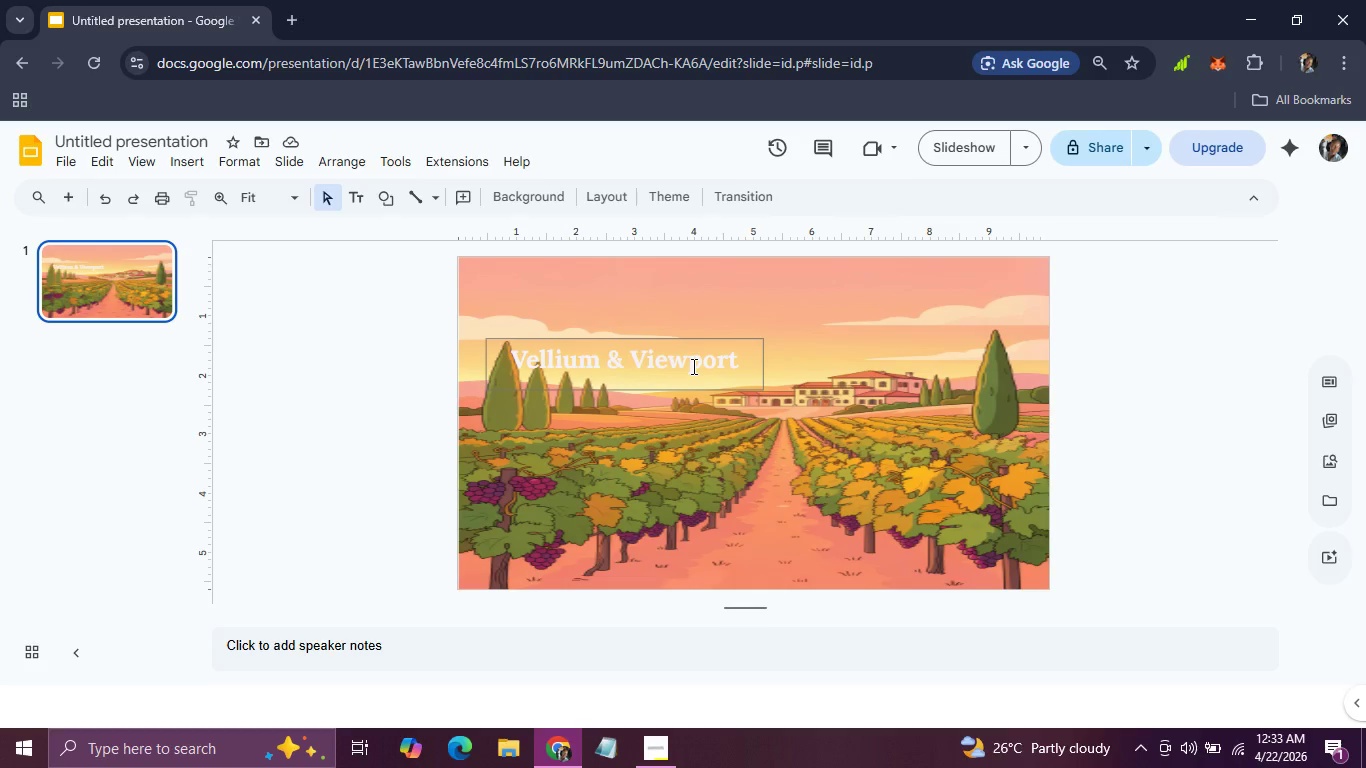 
left_click([701, 394])
 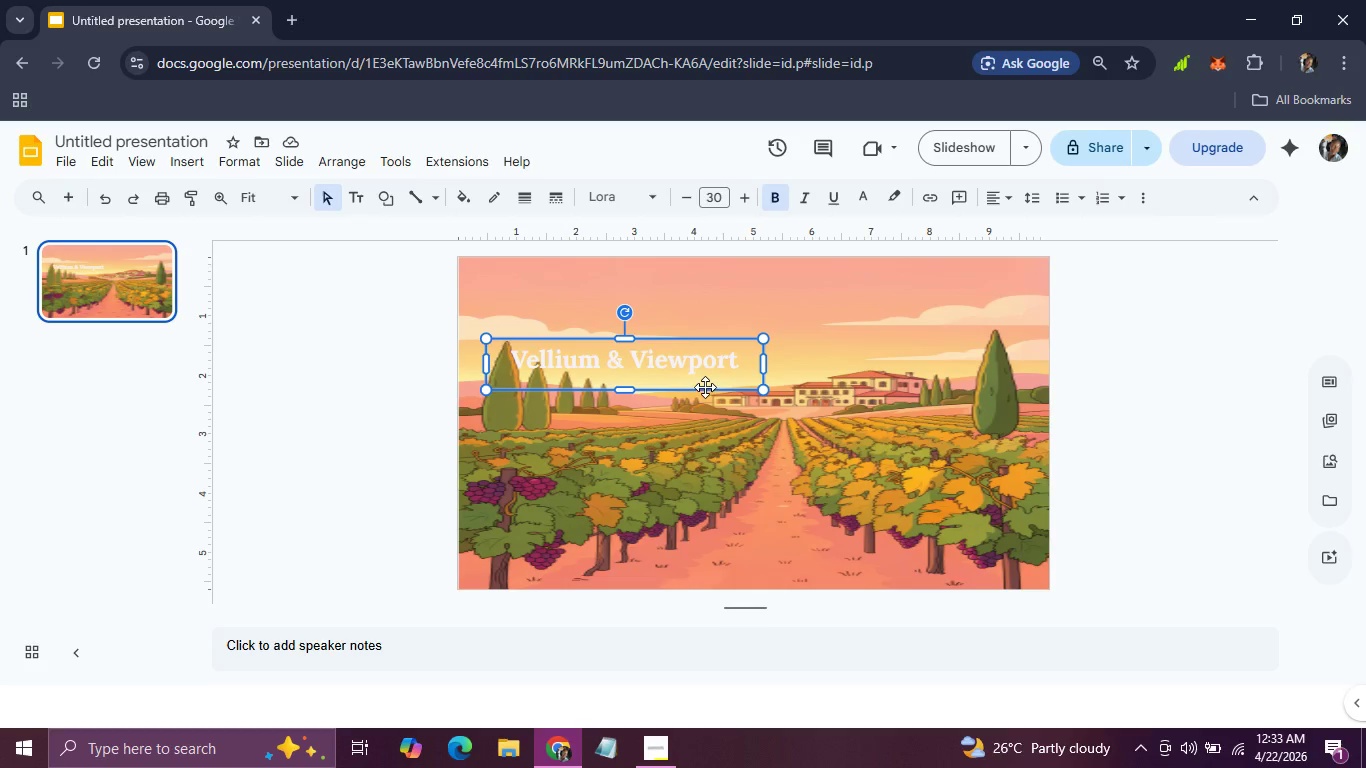 
left_click_drag(start_coordinate=[705, 387], to_coordinate=[1000, 406])
 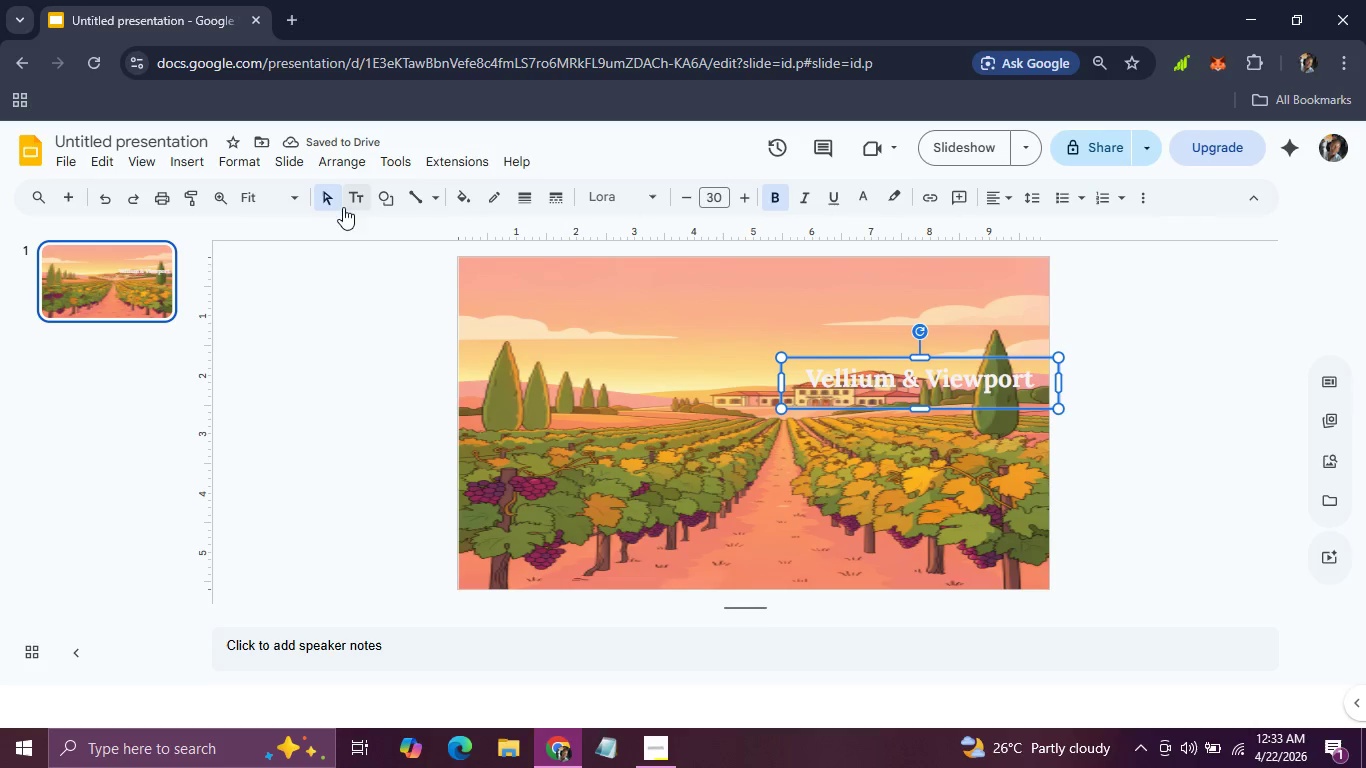 
left_click([382, 204])
 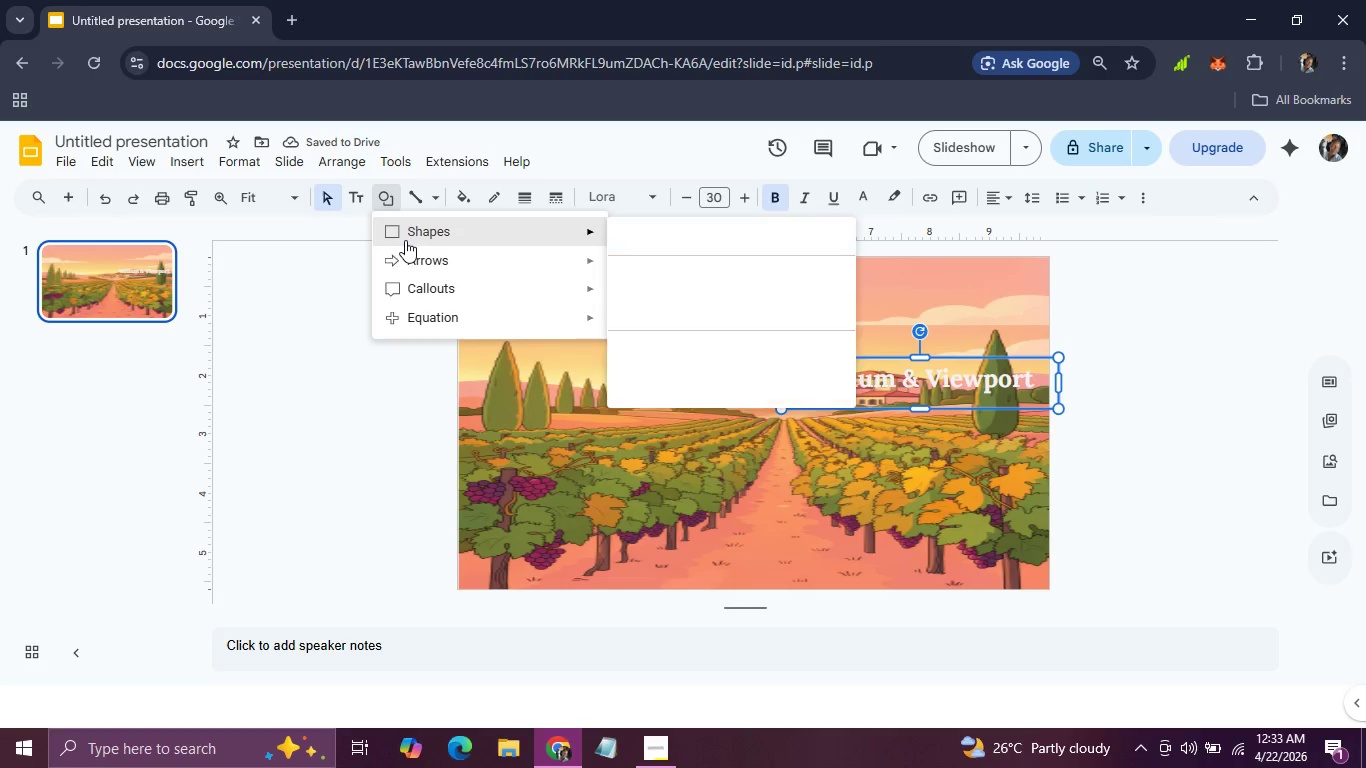 
left_click([405, 240])
 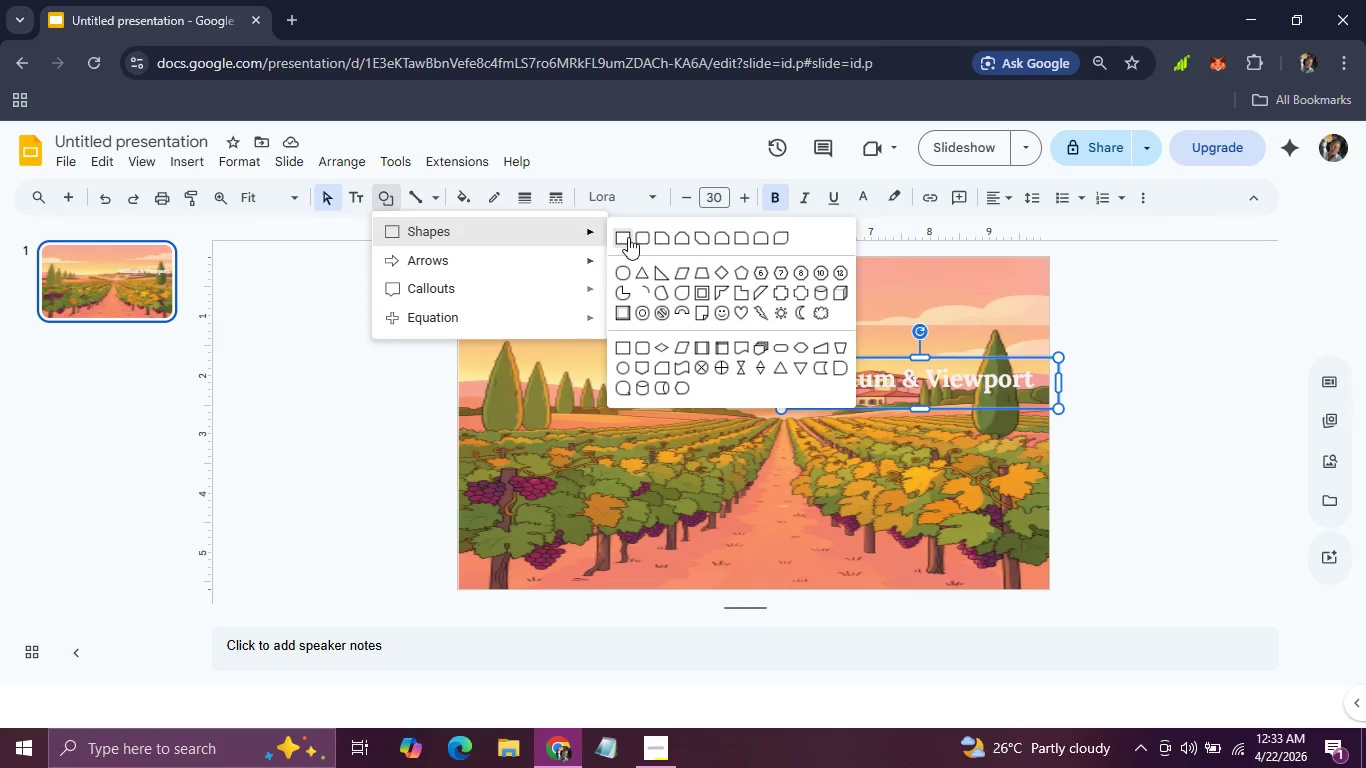 
left_click([628, 237])
 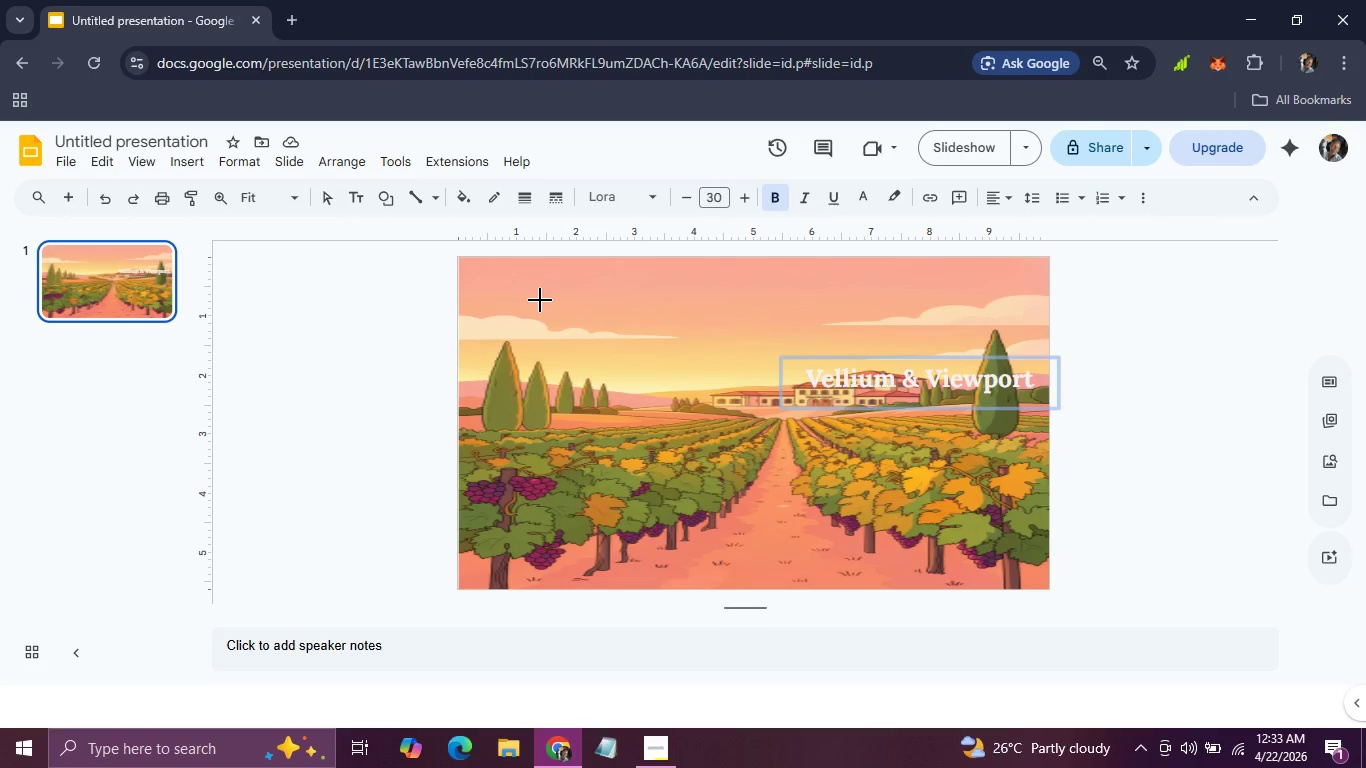 
left_click_drag(start_coordinate=[539, 300], to_coordinate=[961, 578])
 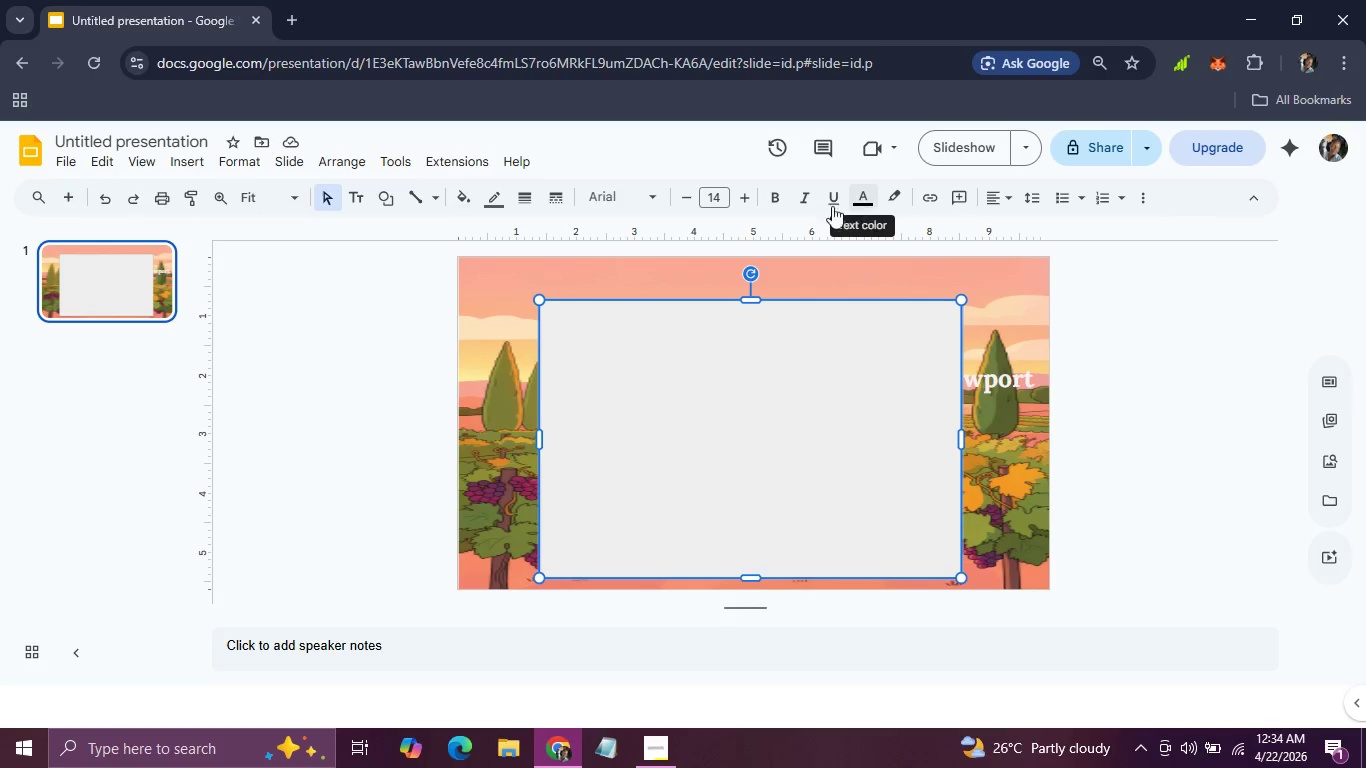 
wait(8.0)
 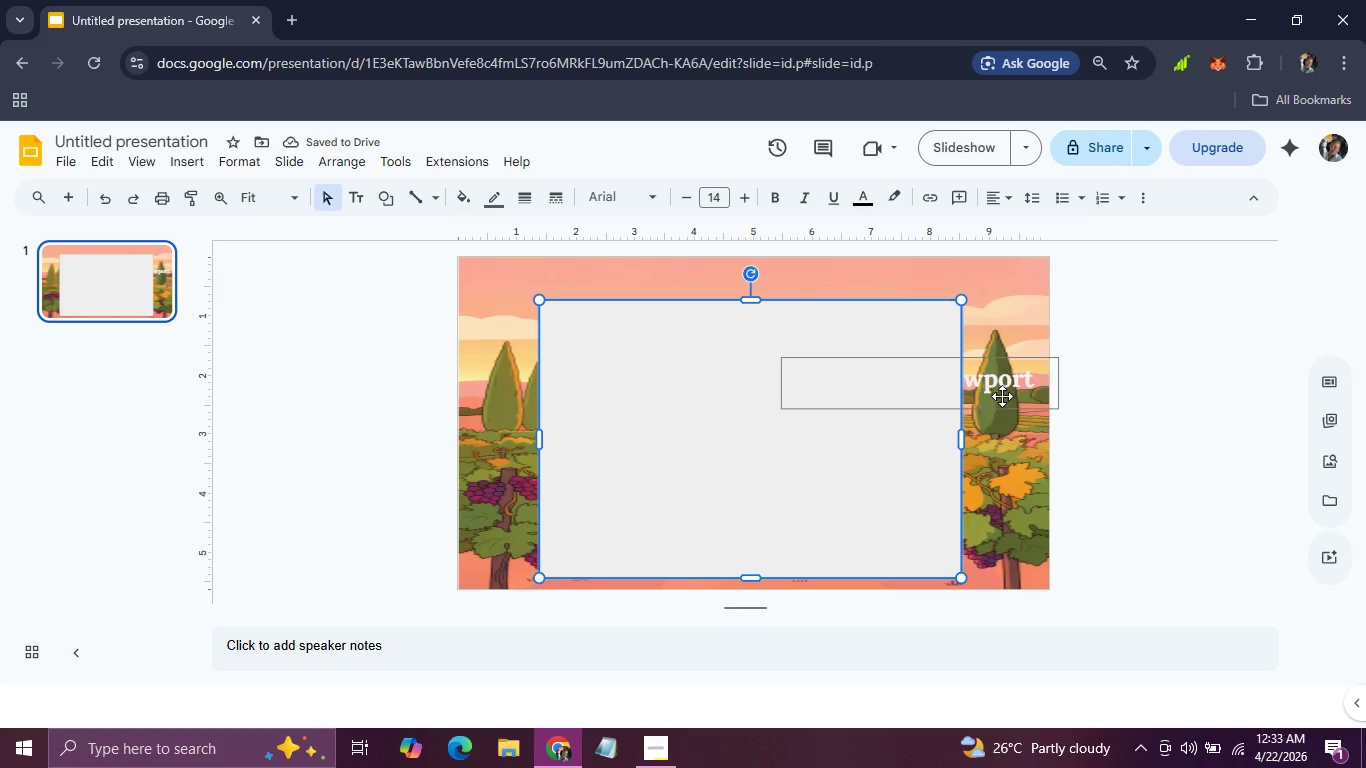 
left_click([465, 198])
 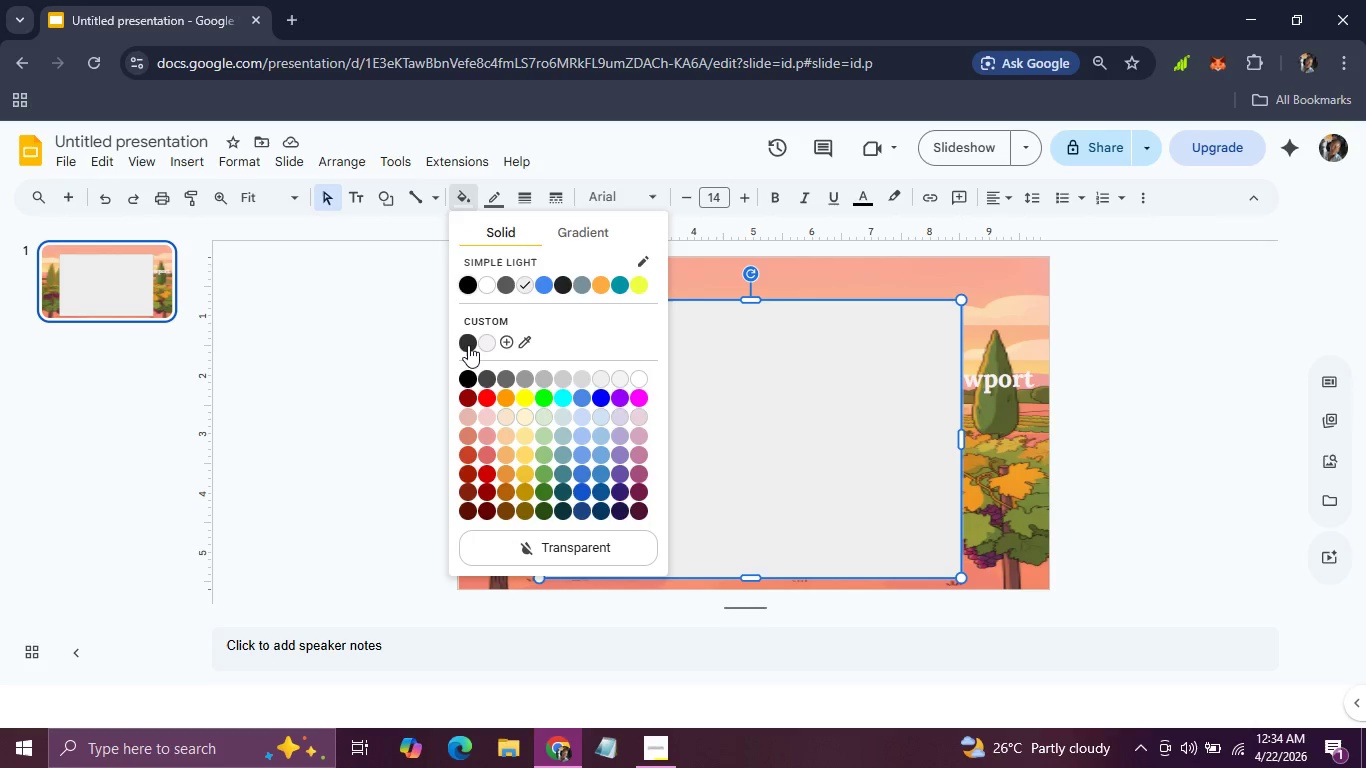 
left_click([468, 344])
 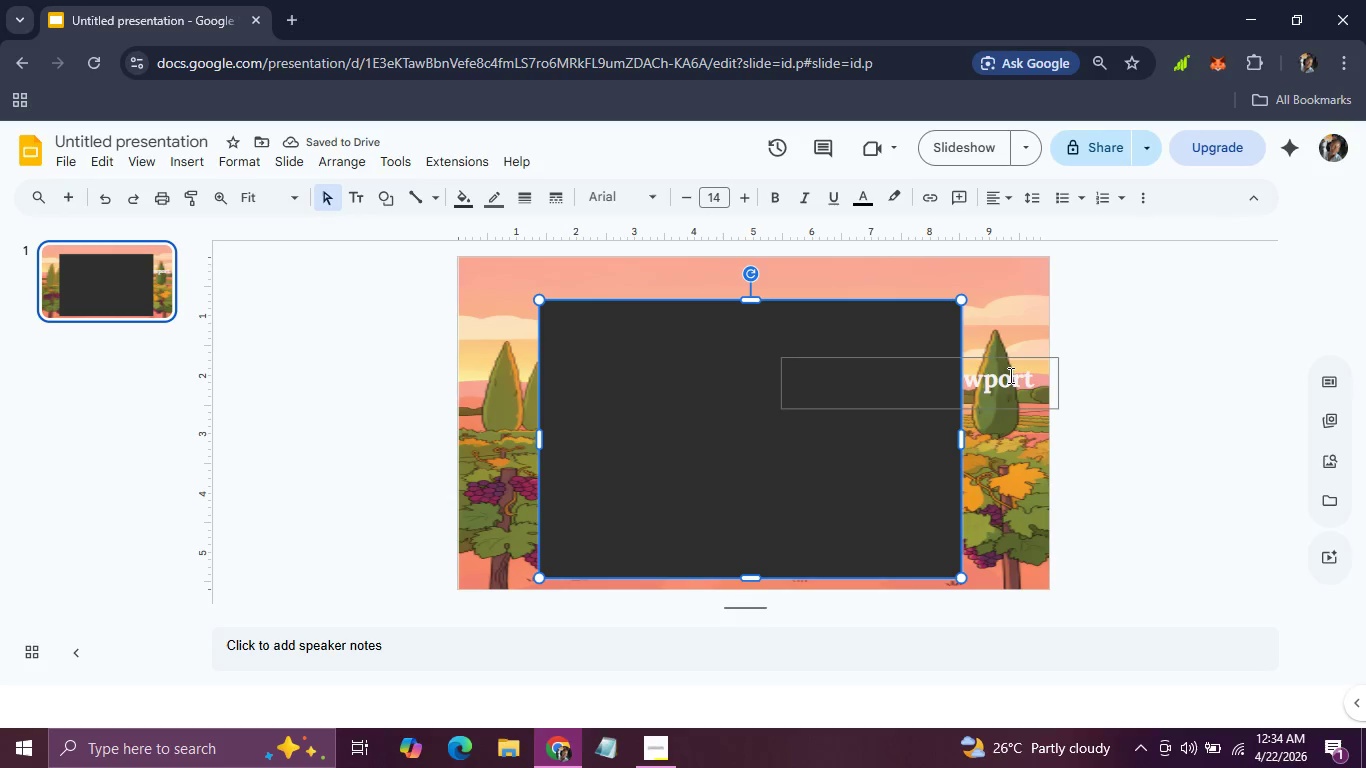 
left_click([1010, 412])
 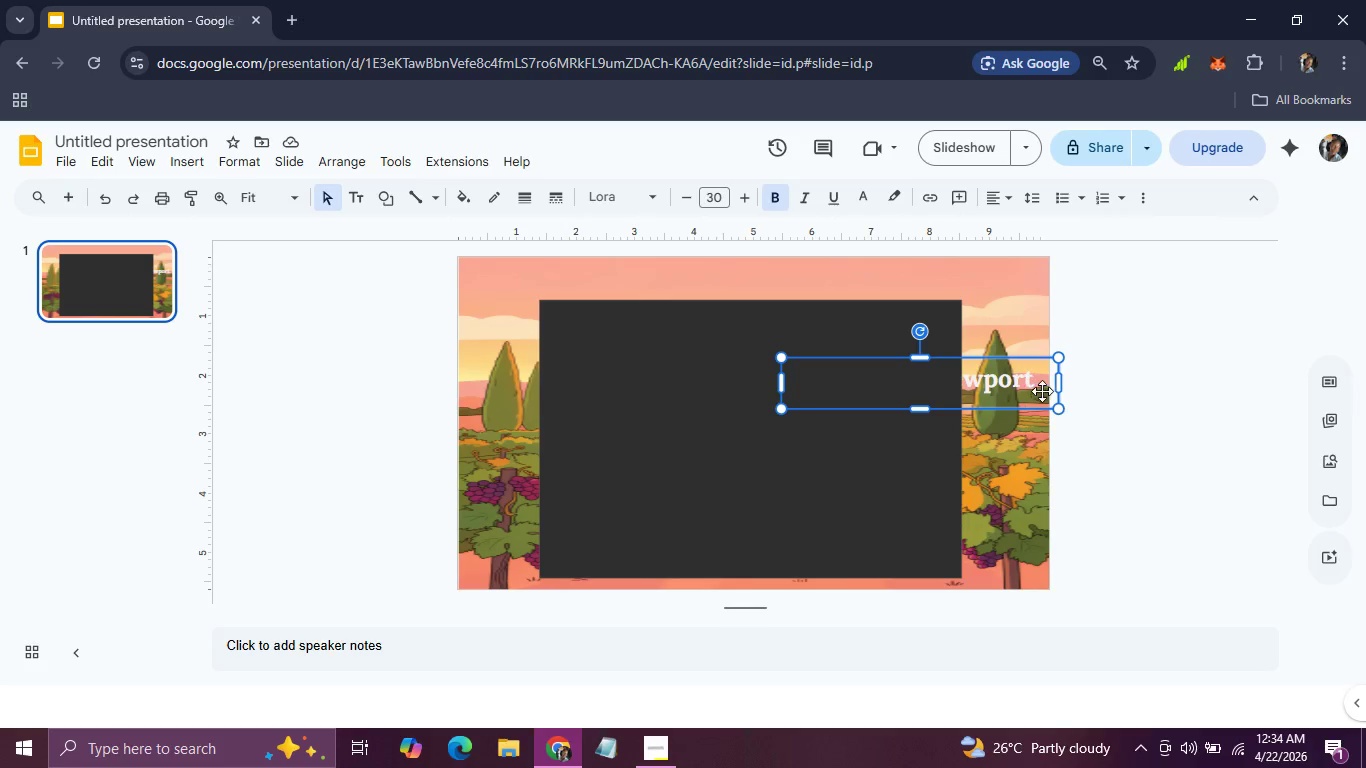 
left_click_drag(start_coordinate=[1044, 389], to_coordinate=[859, 403])
 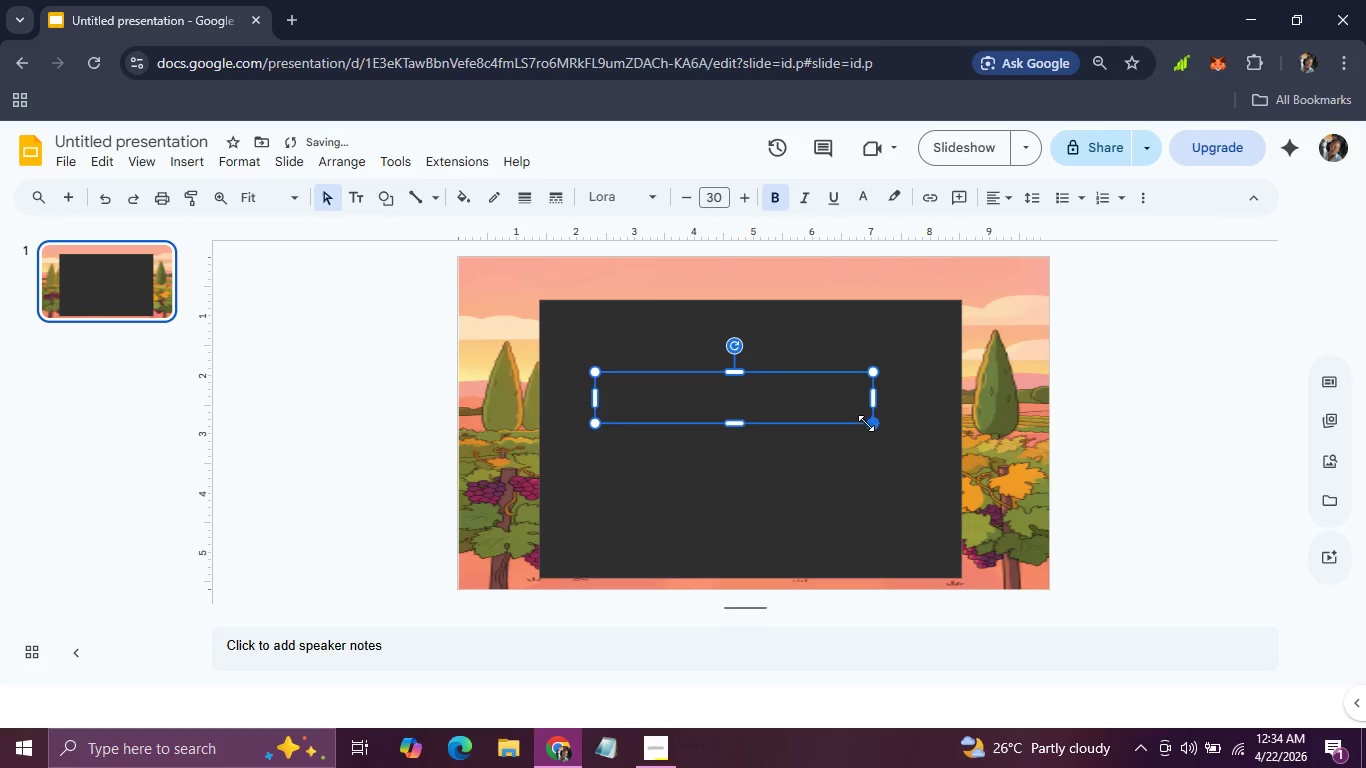 
left_click_drag(start_coordinate=[860, 423], to_coordinate=[1253, 474])
 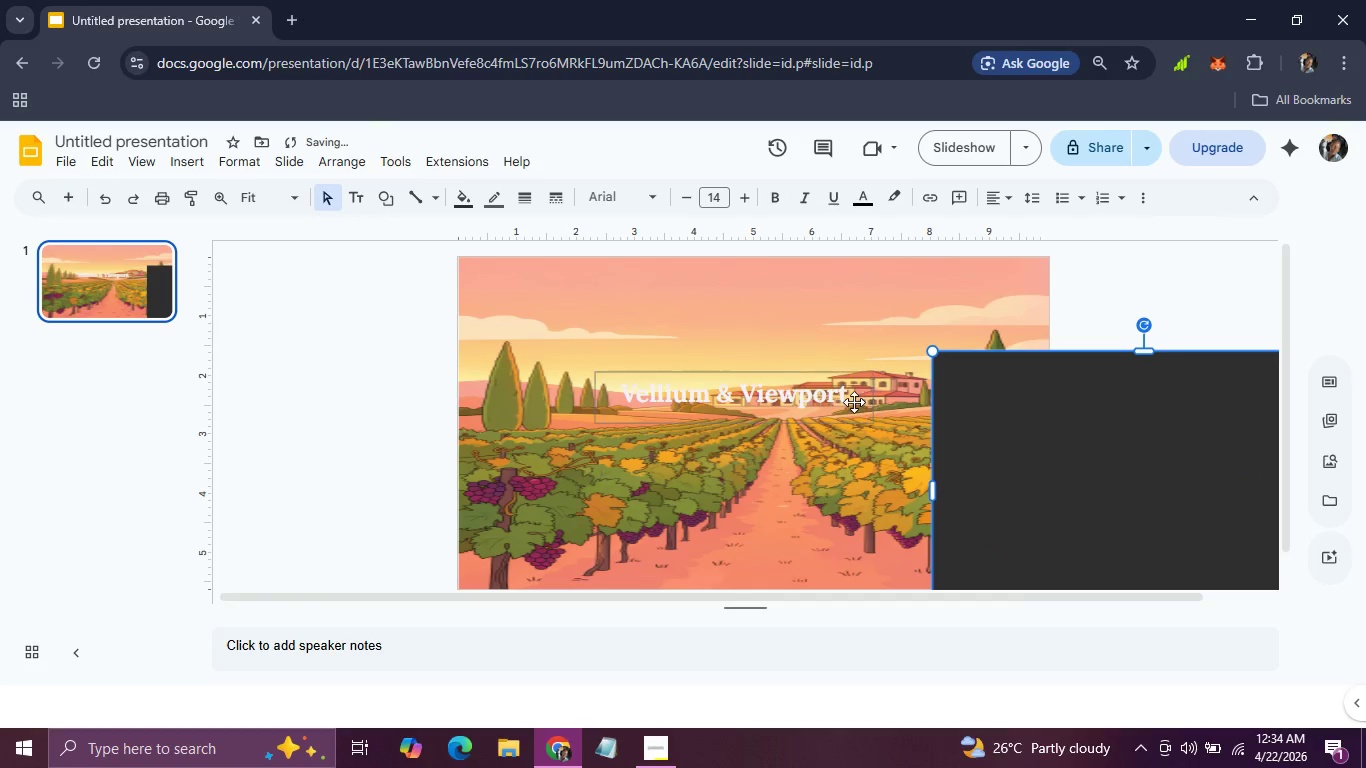 
left_click([854, 402])
 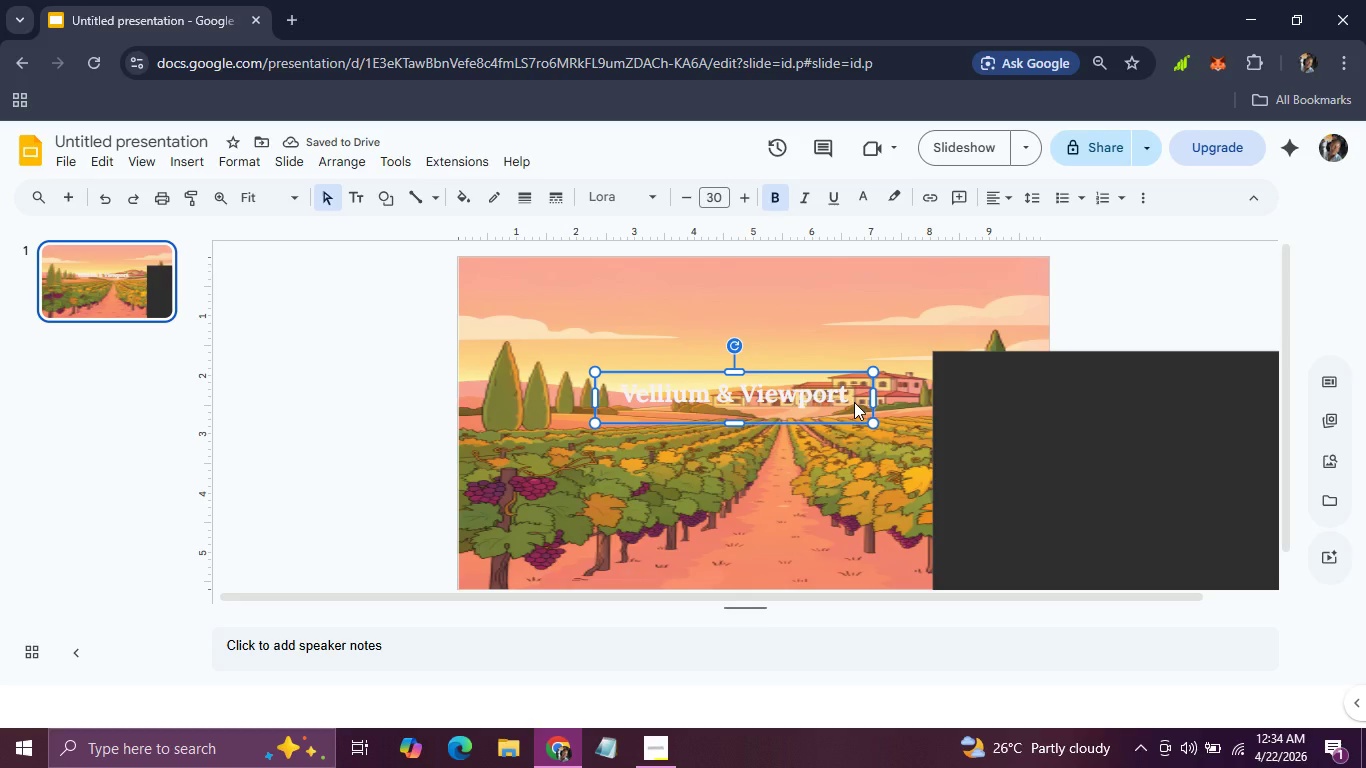 
left_click_drag(start_coordinate=[854, 402], to_coordinate=[451, 474])
 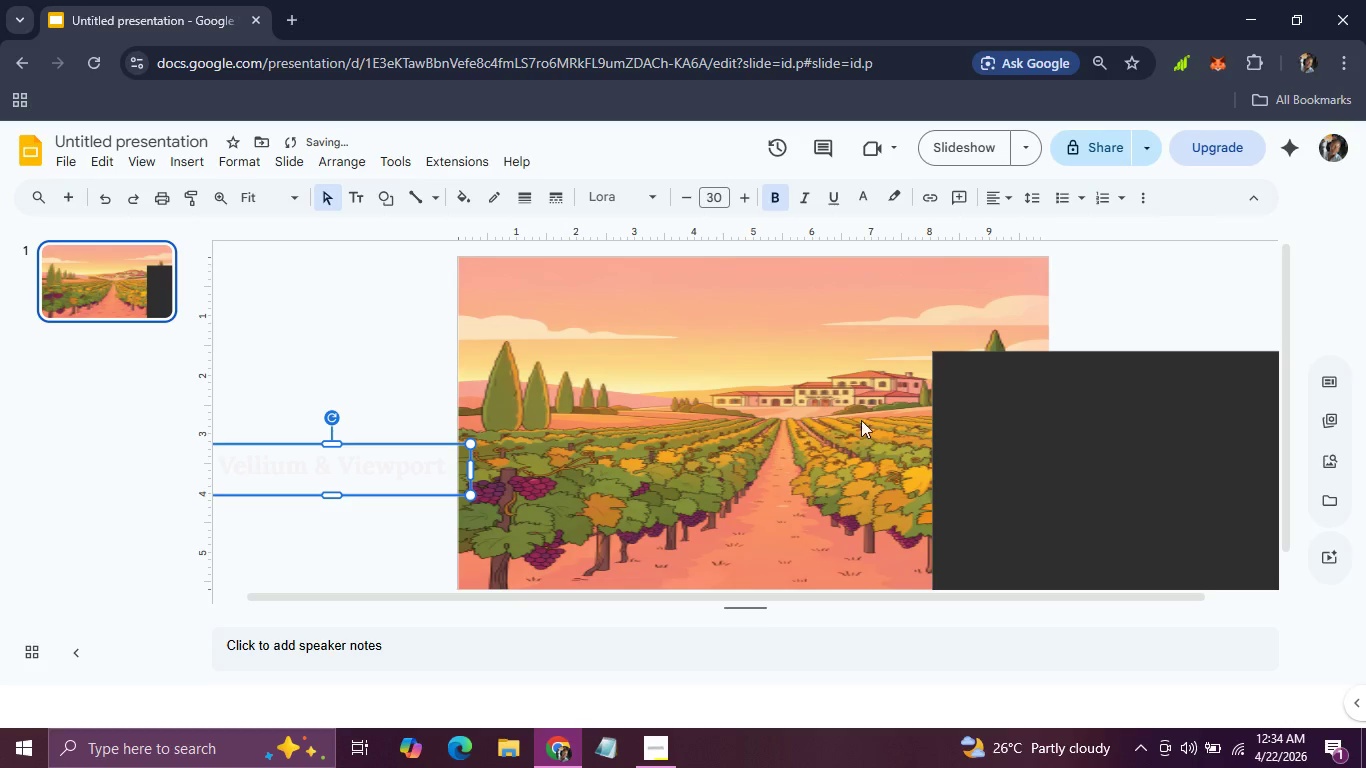 
left_click([966, 425])
 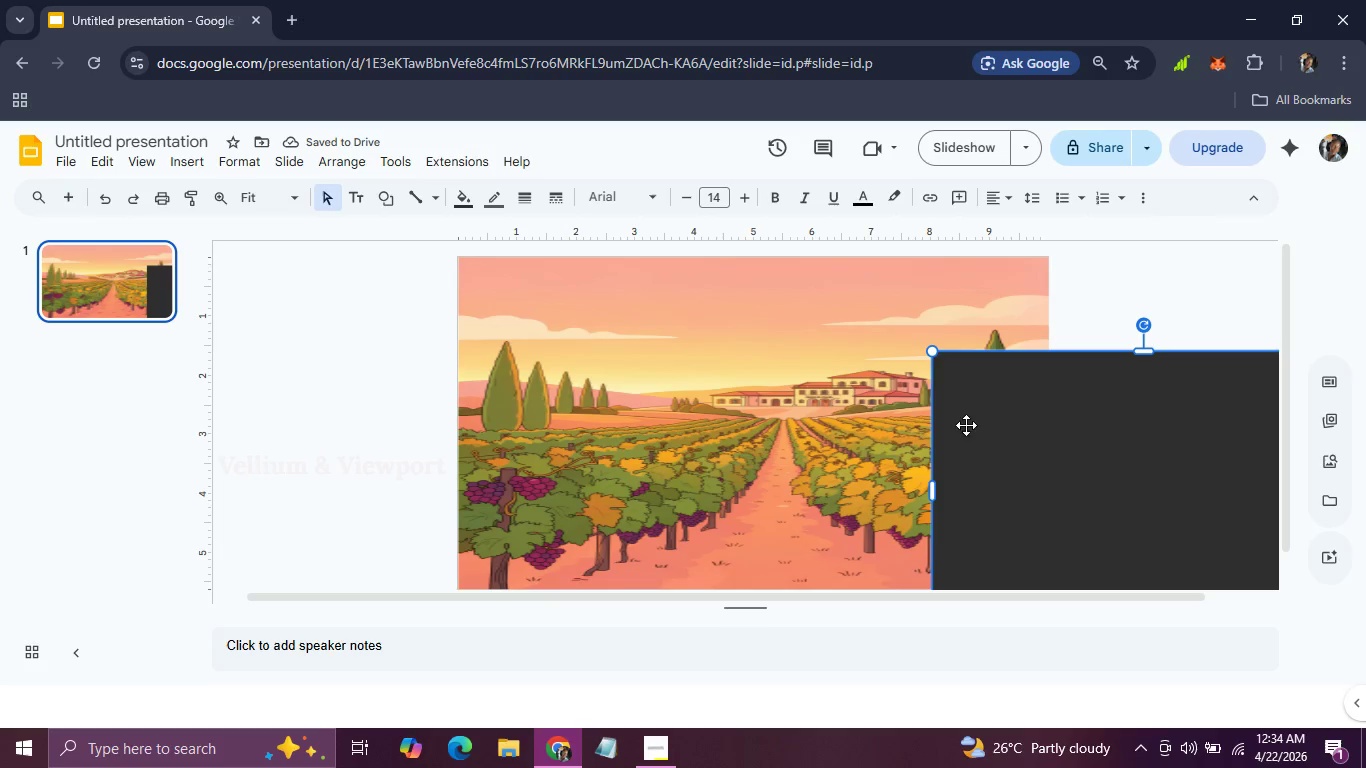 
left_click_drag(start_coordinate=[966, 425], to_coordinate=[574, 361])
 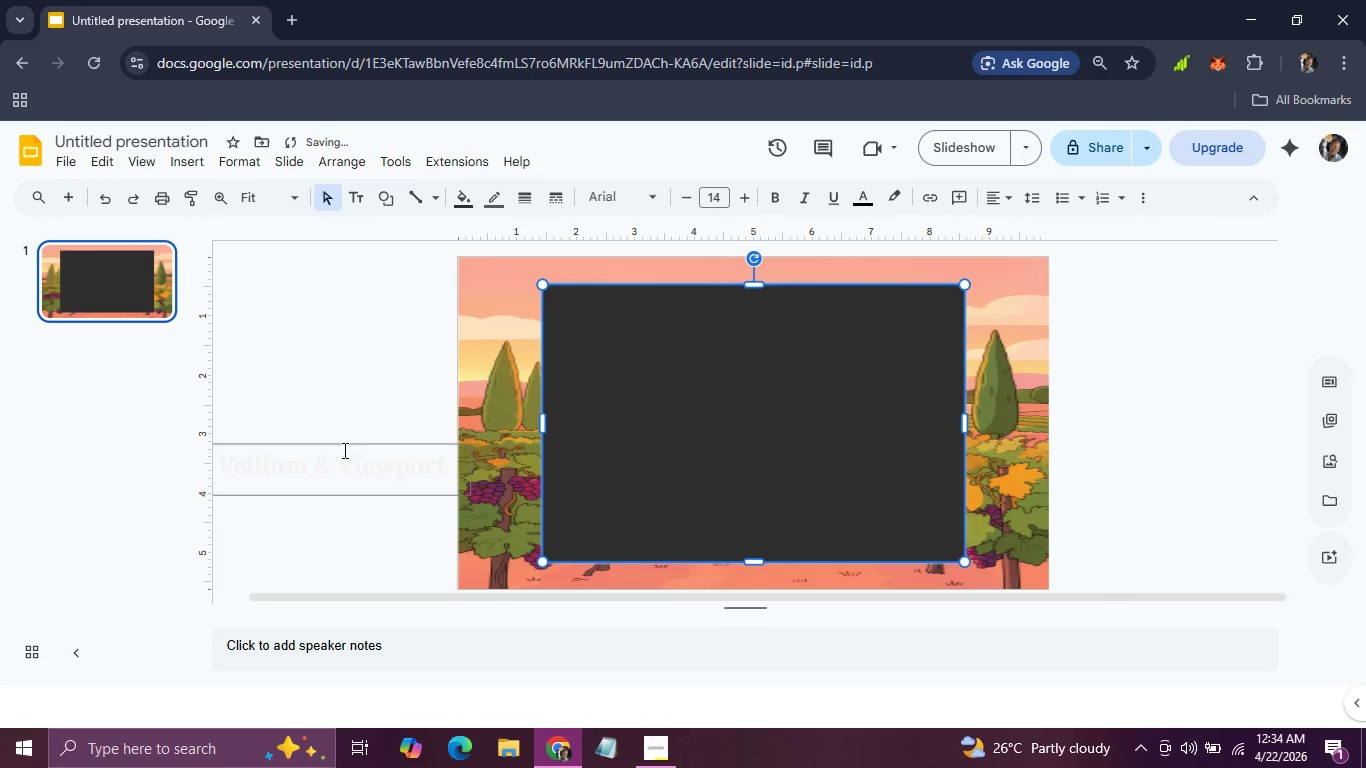 
left_click_drag(start_coordinate=[345, 446], to_coordinate=[759, 358])
 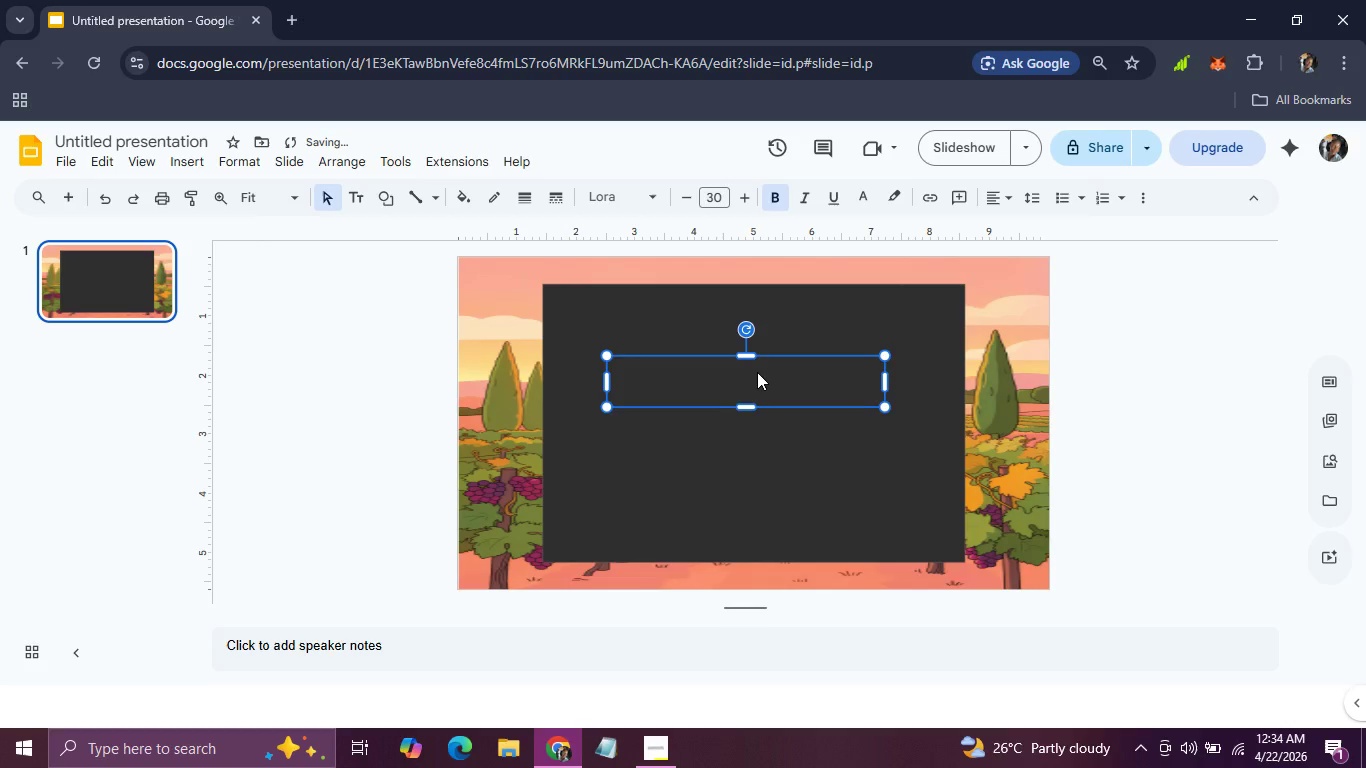 
right_click([757, 372])
 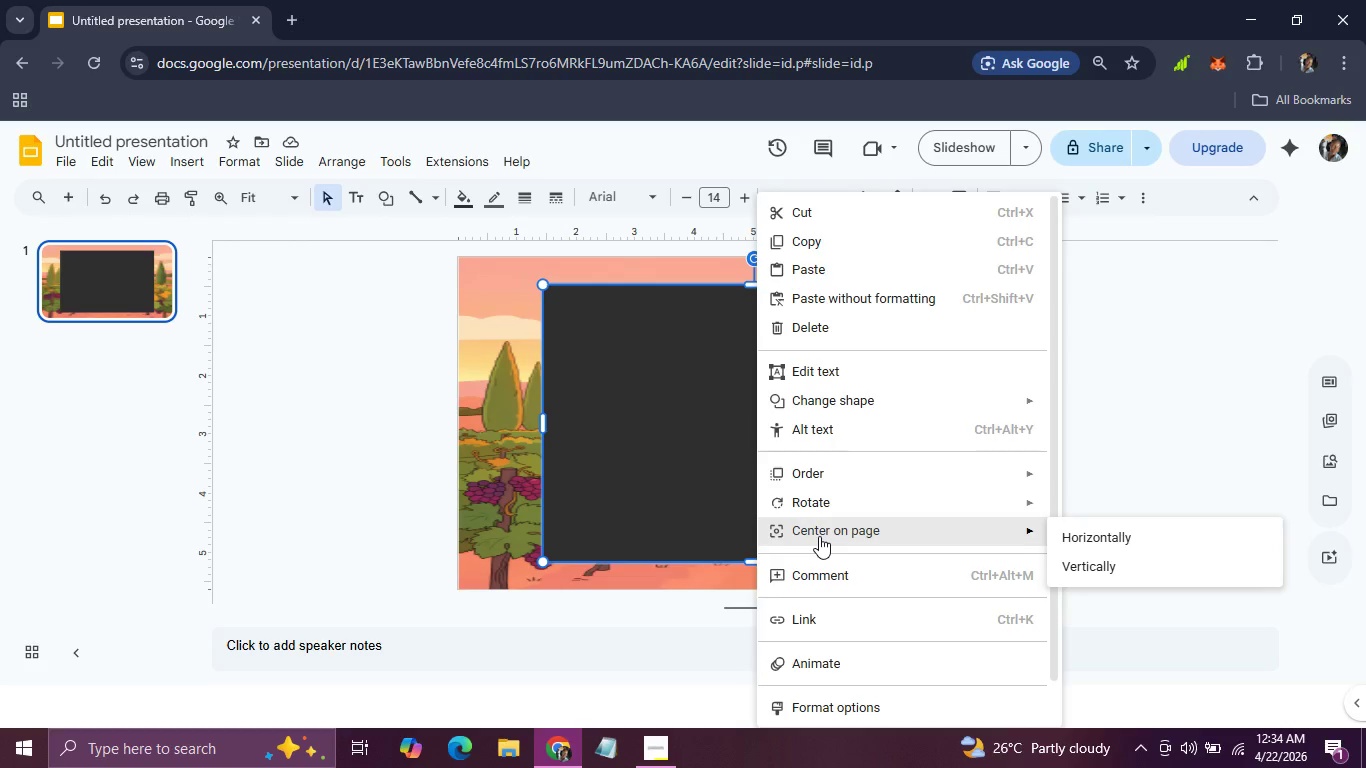 
wait(5.38)
 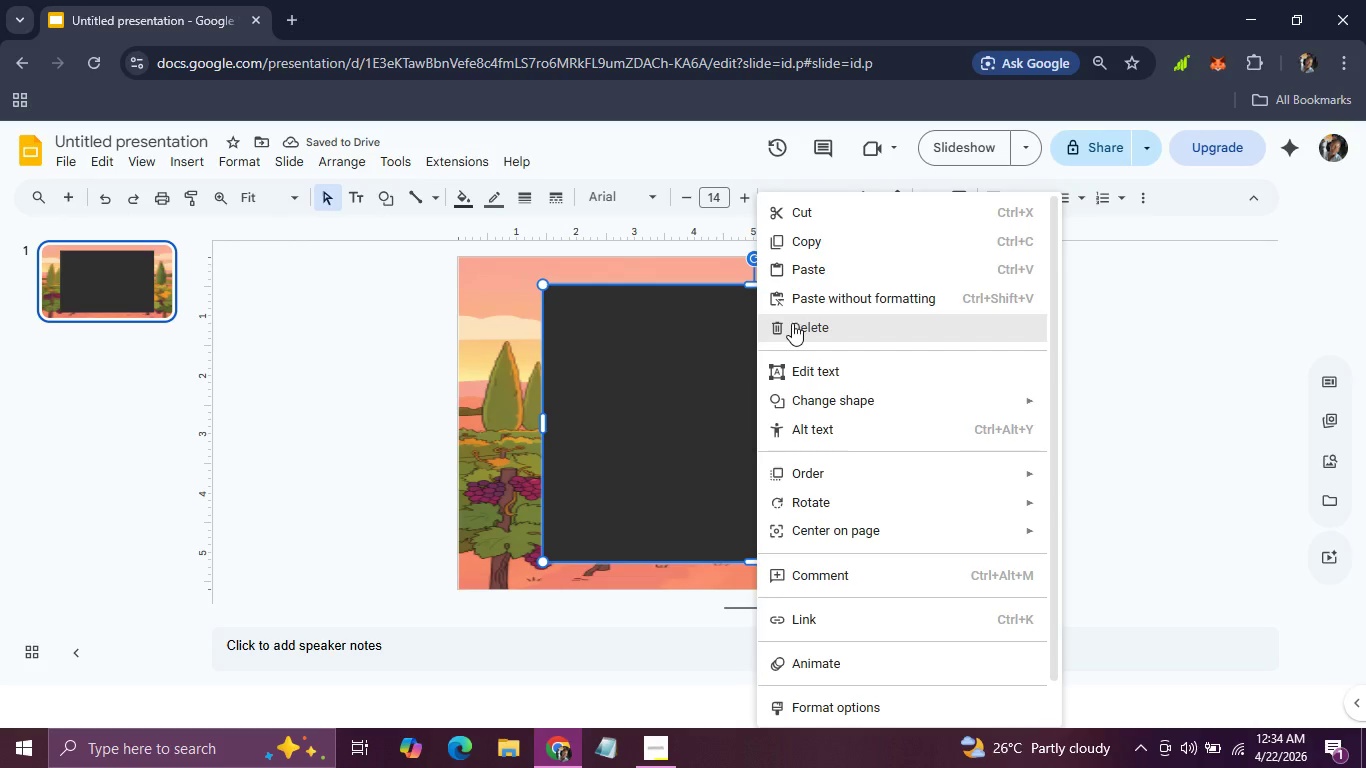 
scroll: coordinate [829, 577], scroll_direction: up, amount: 2.0
 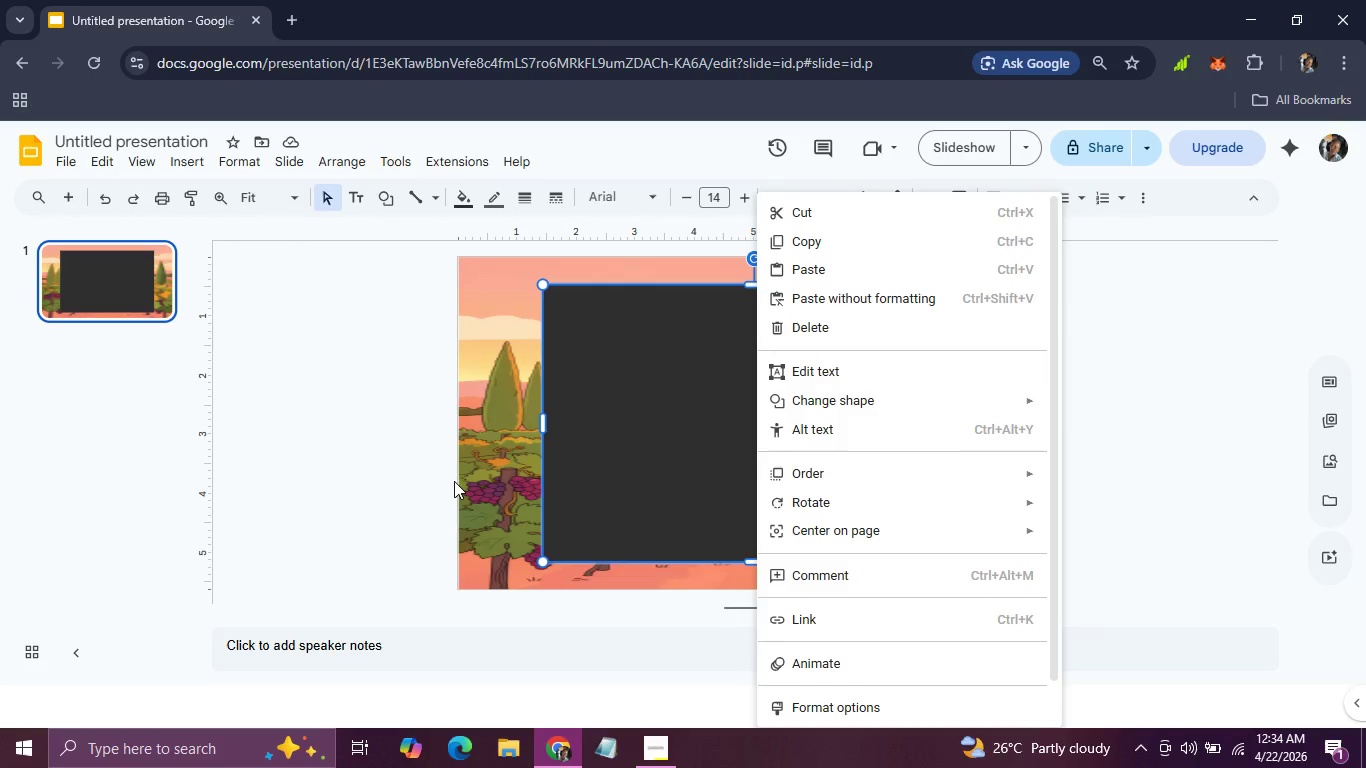 
left_click([451, 479])
 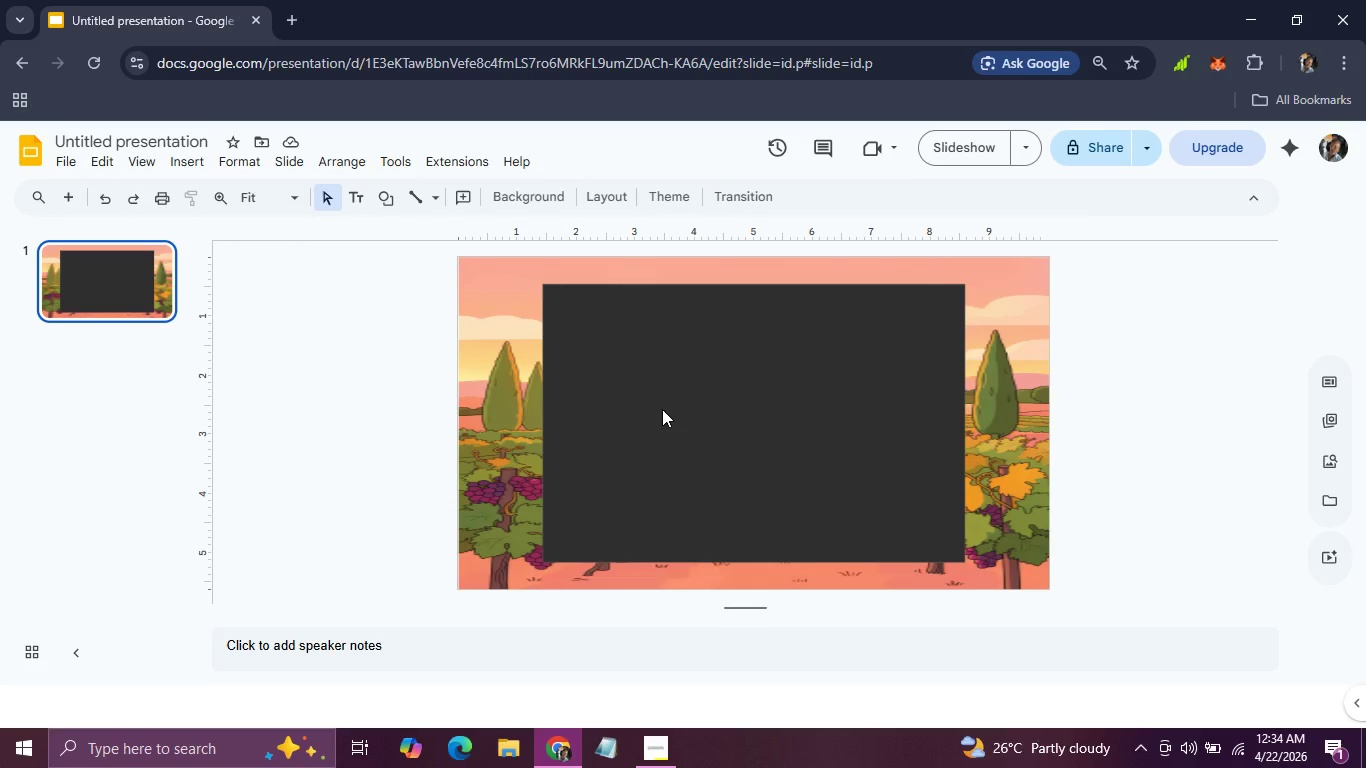 
left_click([662, 409])
 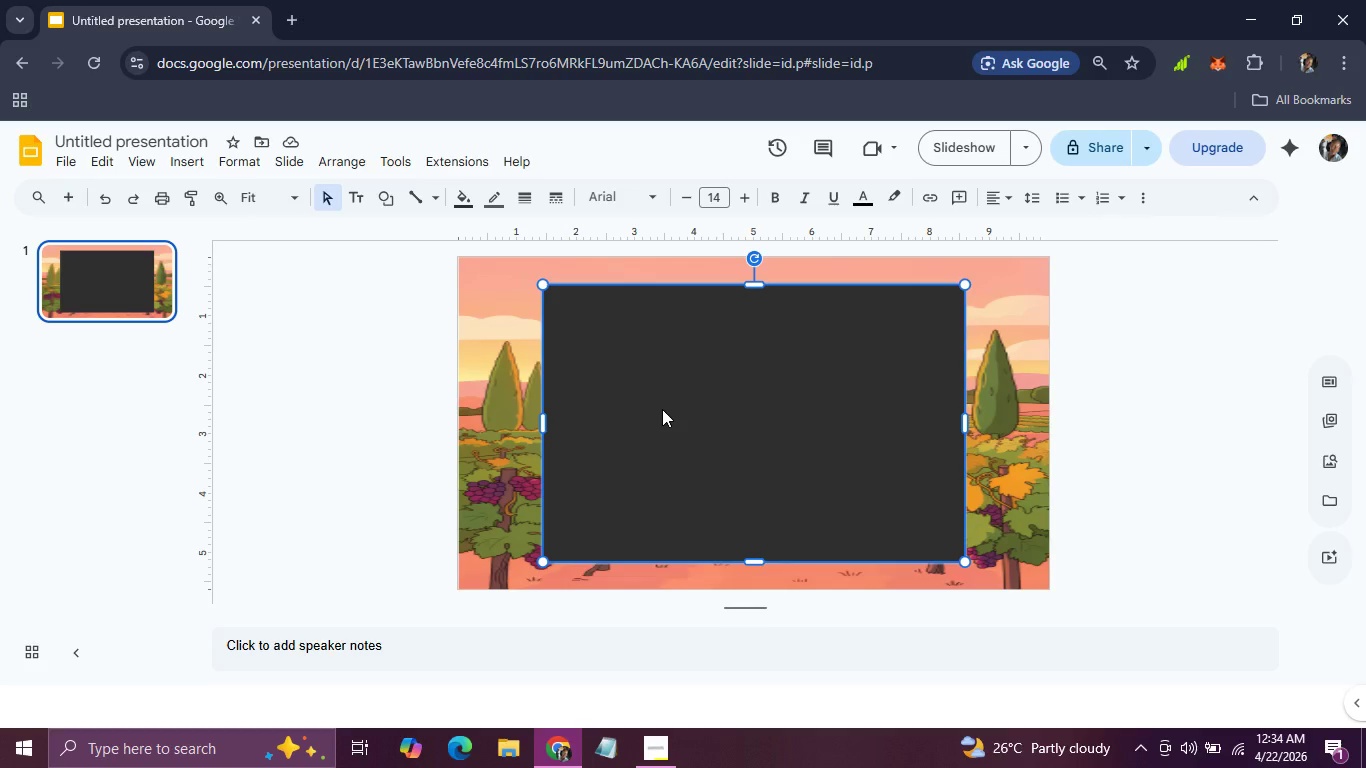 
hold_key(key=ControlLeft, duration=1.14)
 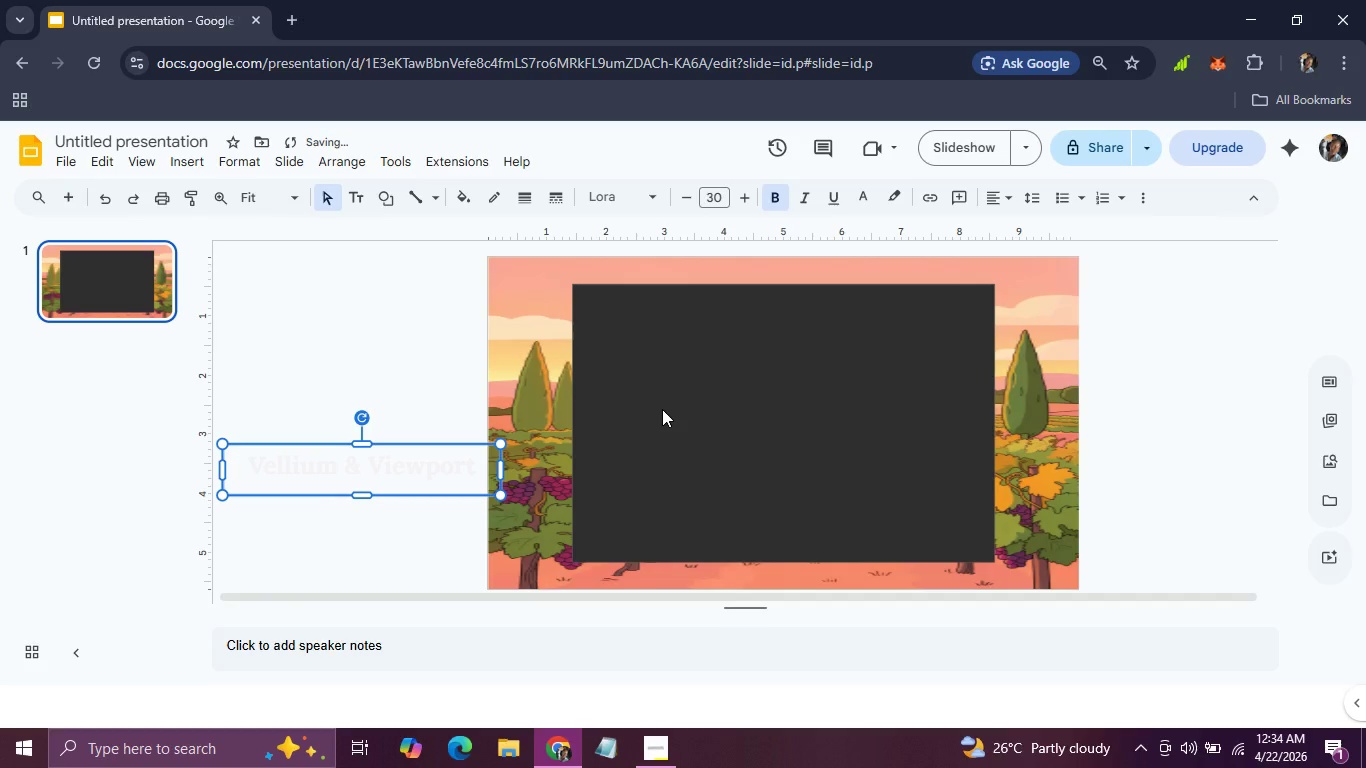 
hold_key(key=Z, duration=0.34)
 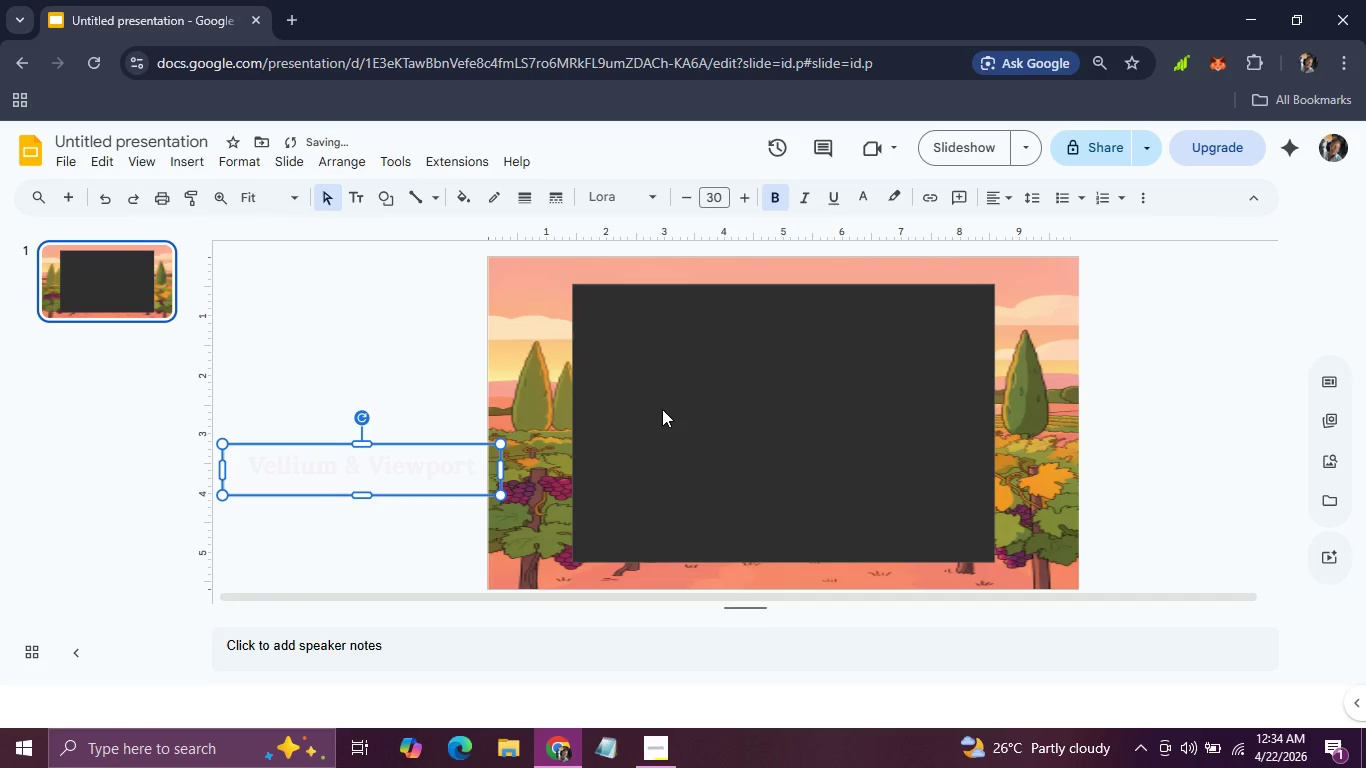 
key(Backspace)
 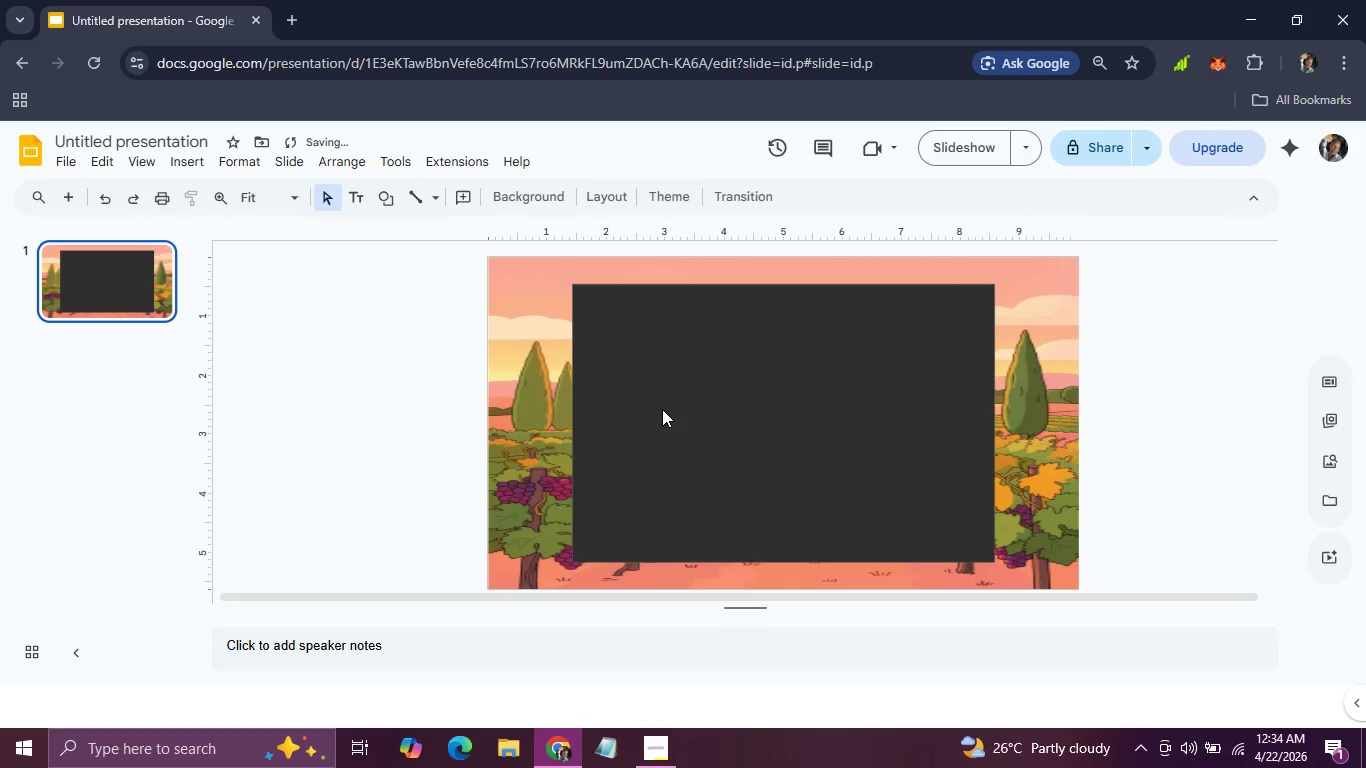 
scroll: coordinate [662, 409], scroll_direction: down, amount: 1.0
 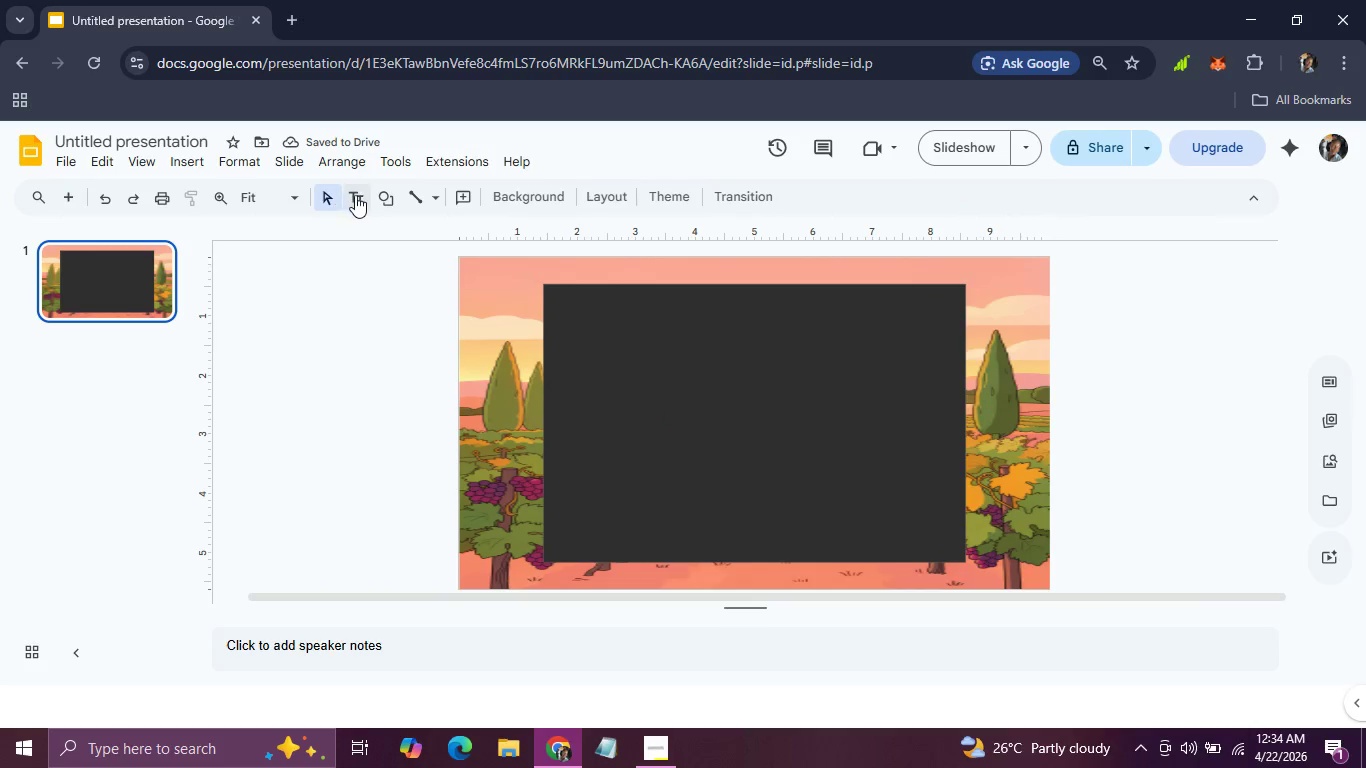 
left_click([355, 195])
 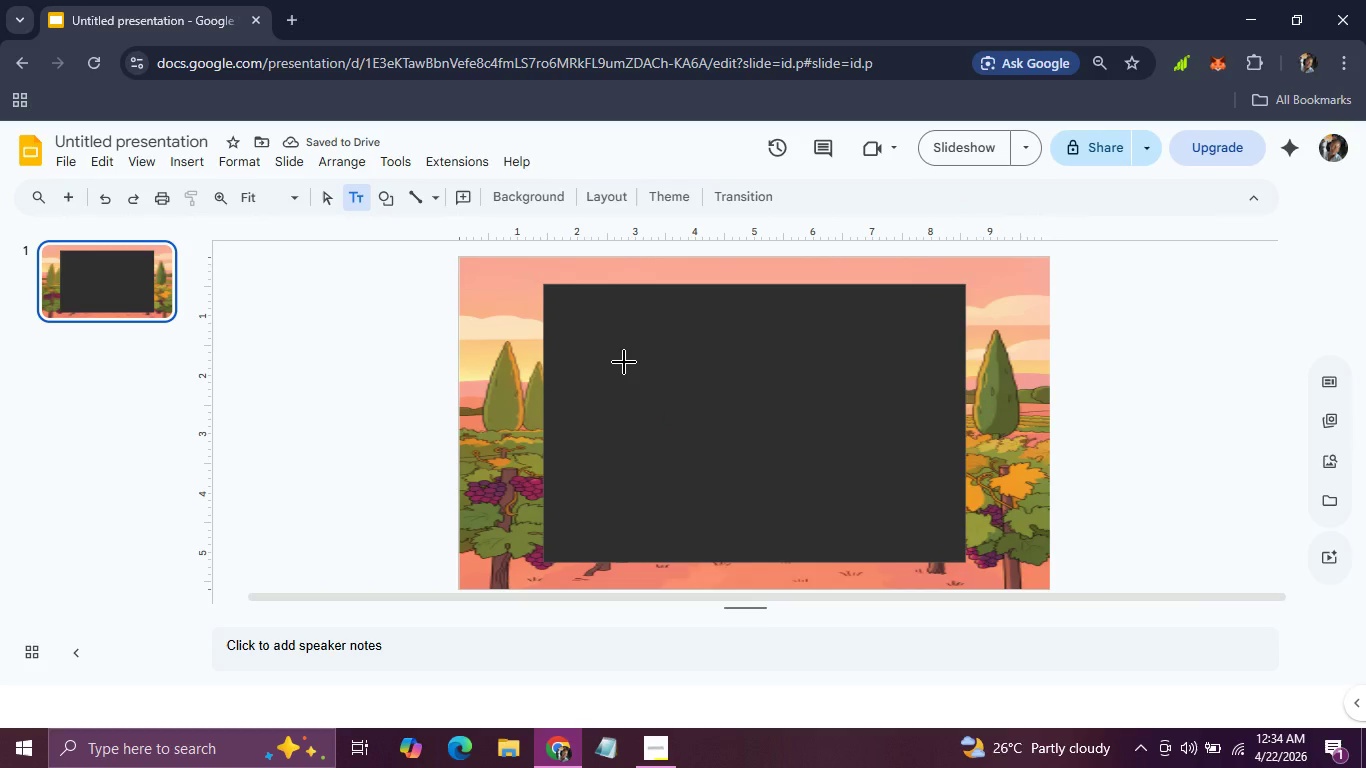 
left_click([624, 362])
 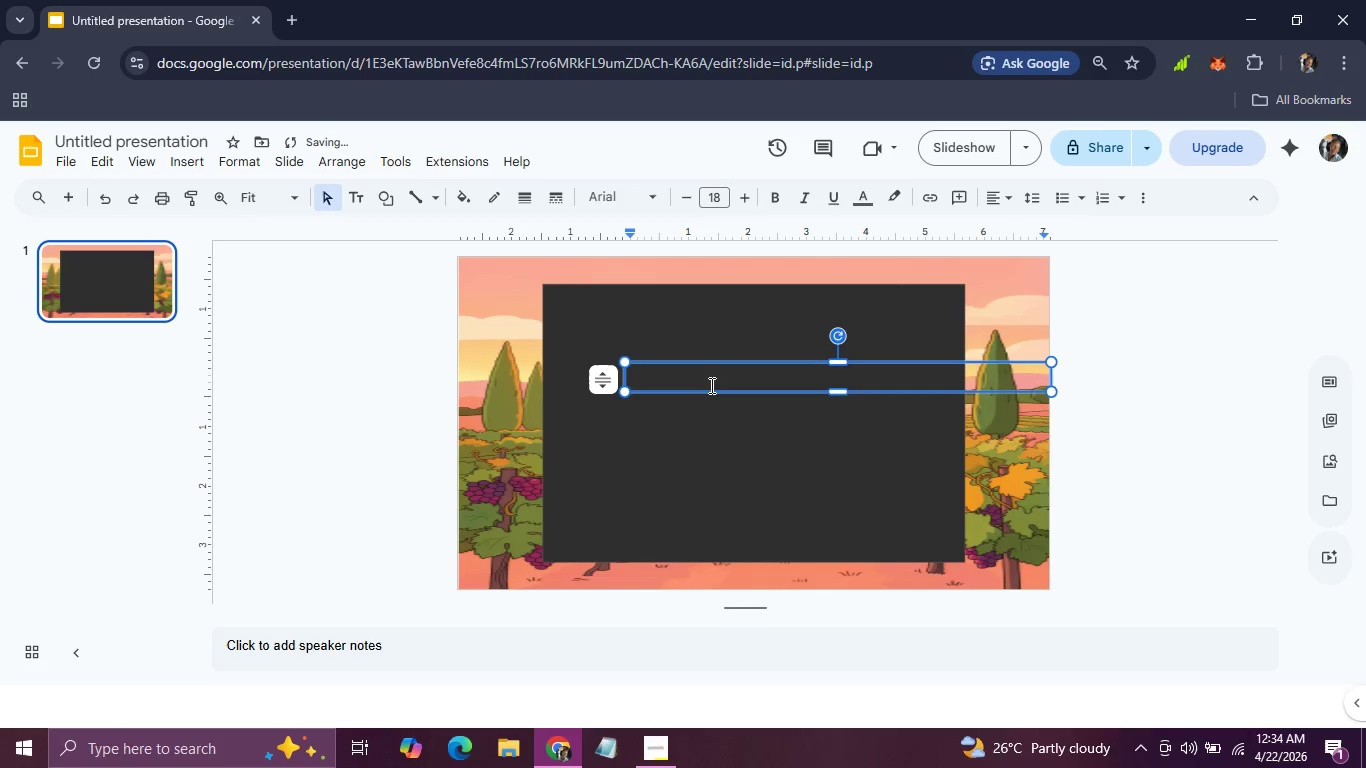 
type(Vellum & Viewport)
 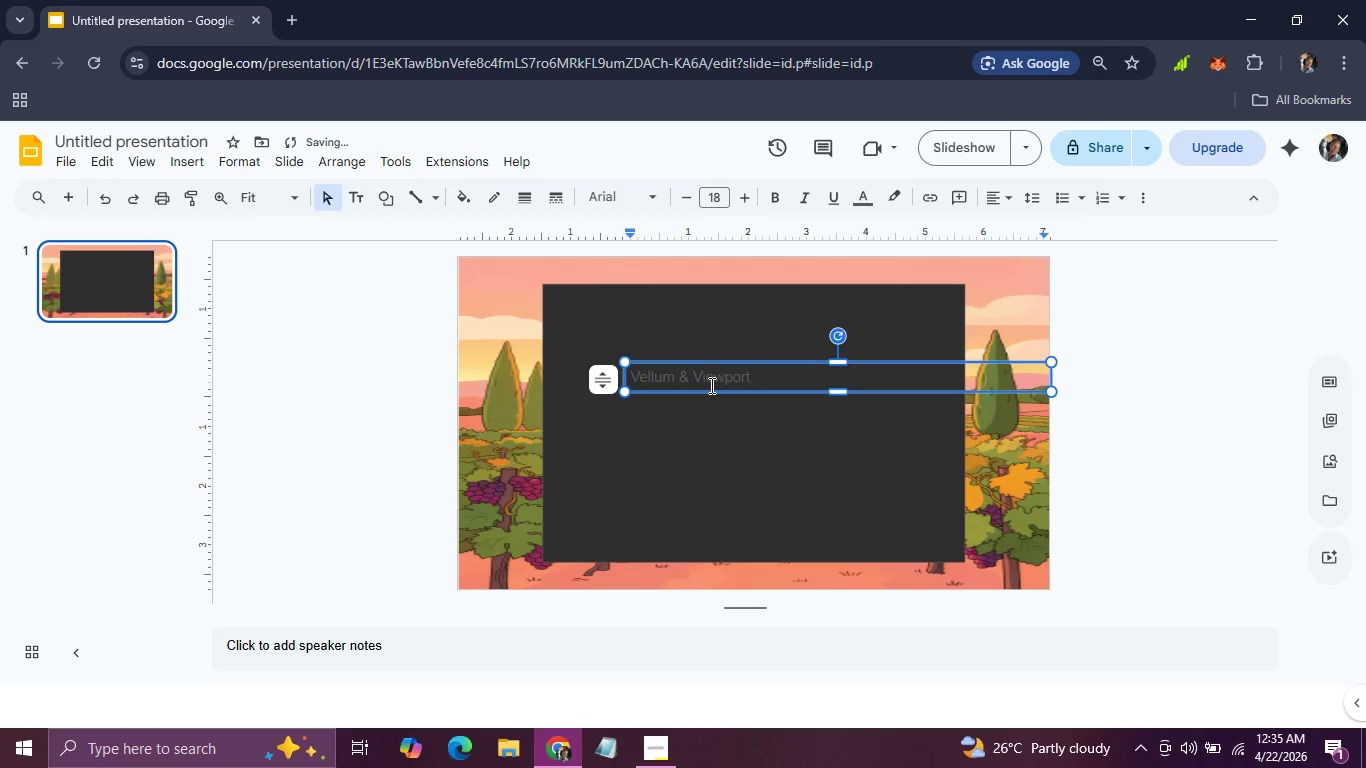 
left_click_drag(start_coordinate=[760, 382], to_coordinate=[604, 373])
 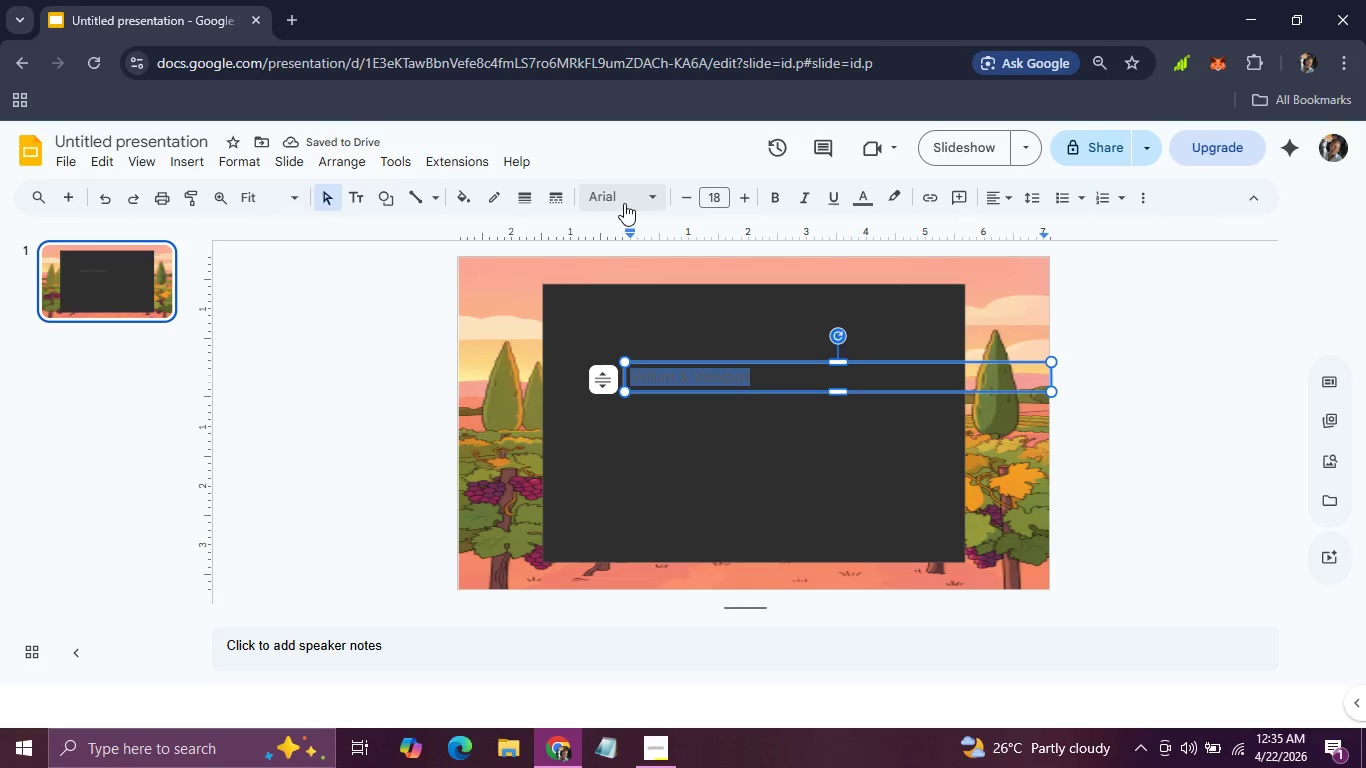 
left_click([624, 203])
 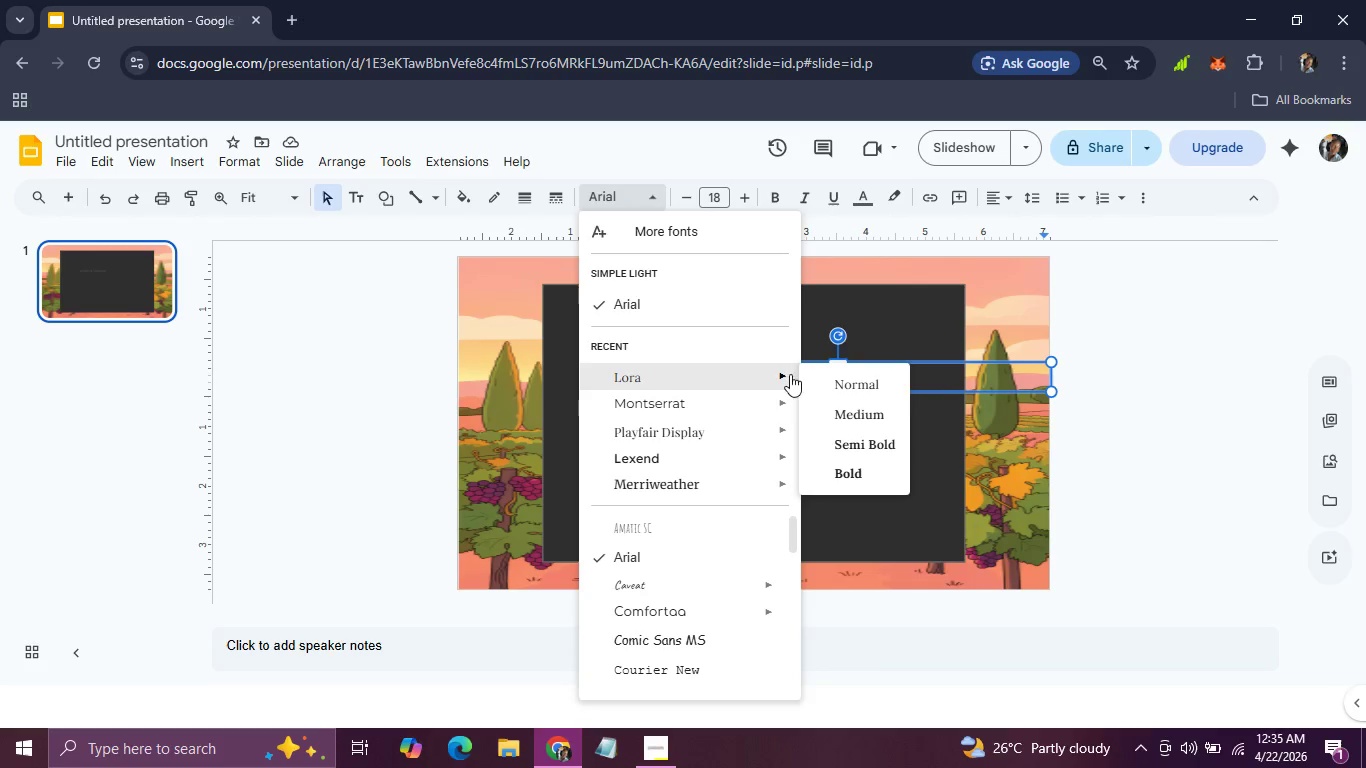 
left_click([869, 479])
 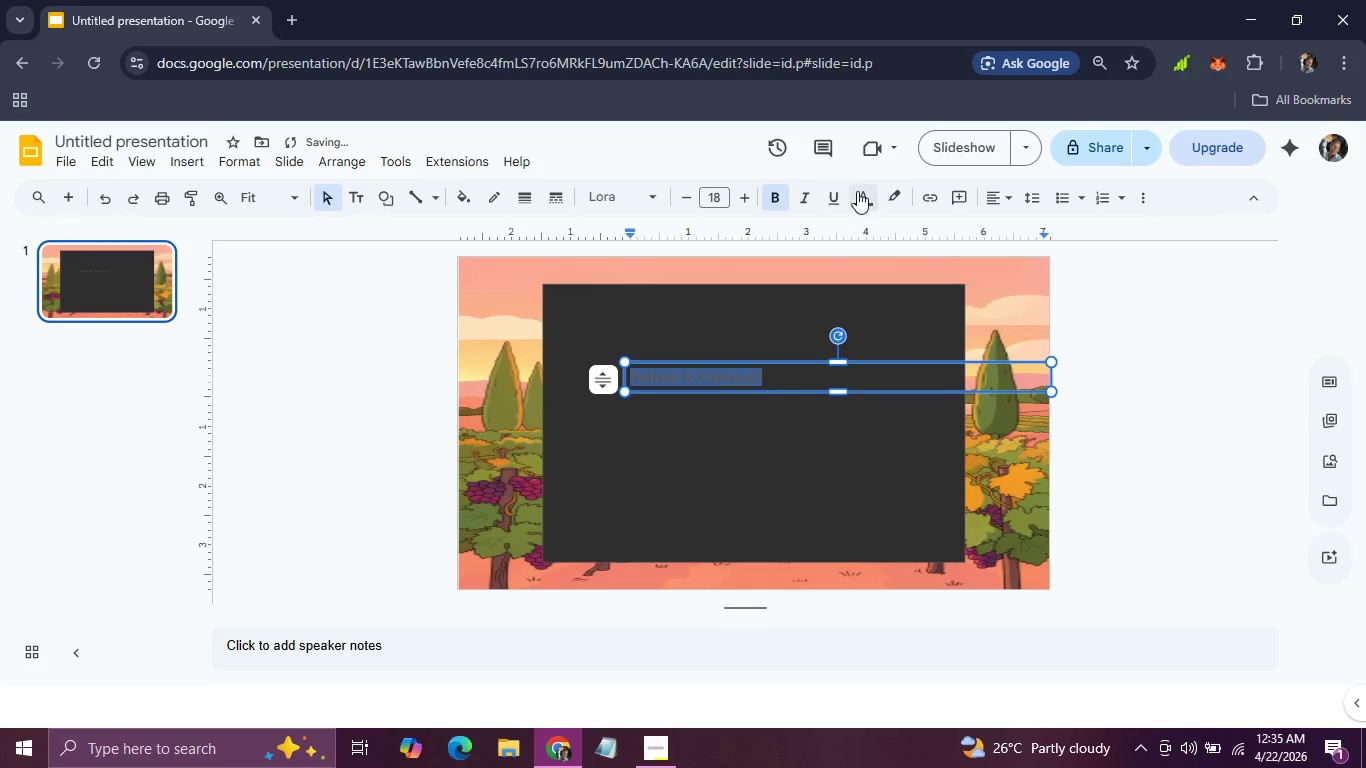 
left_click([861, 194])
 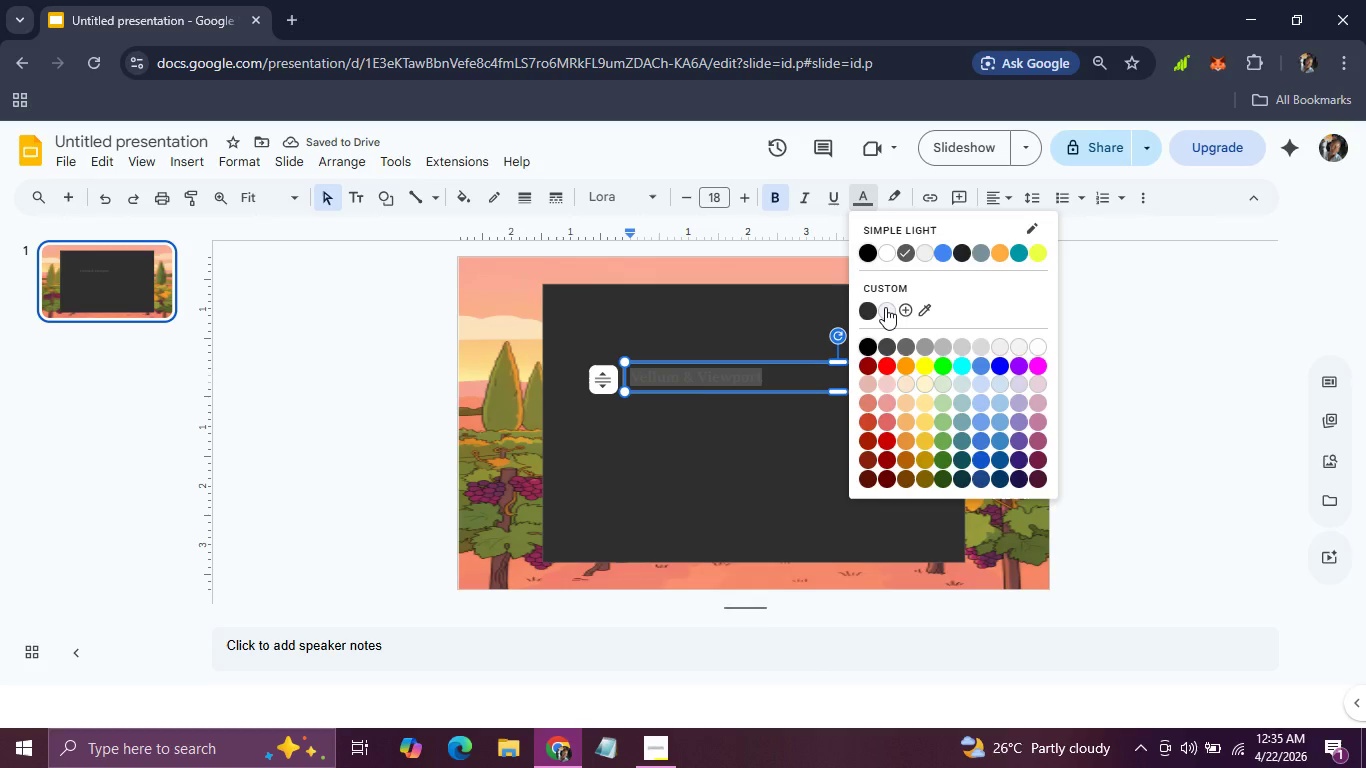 
left_click([885, 307])
 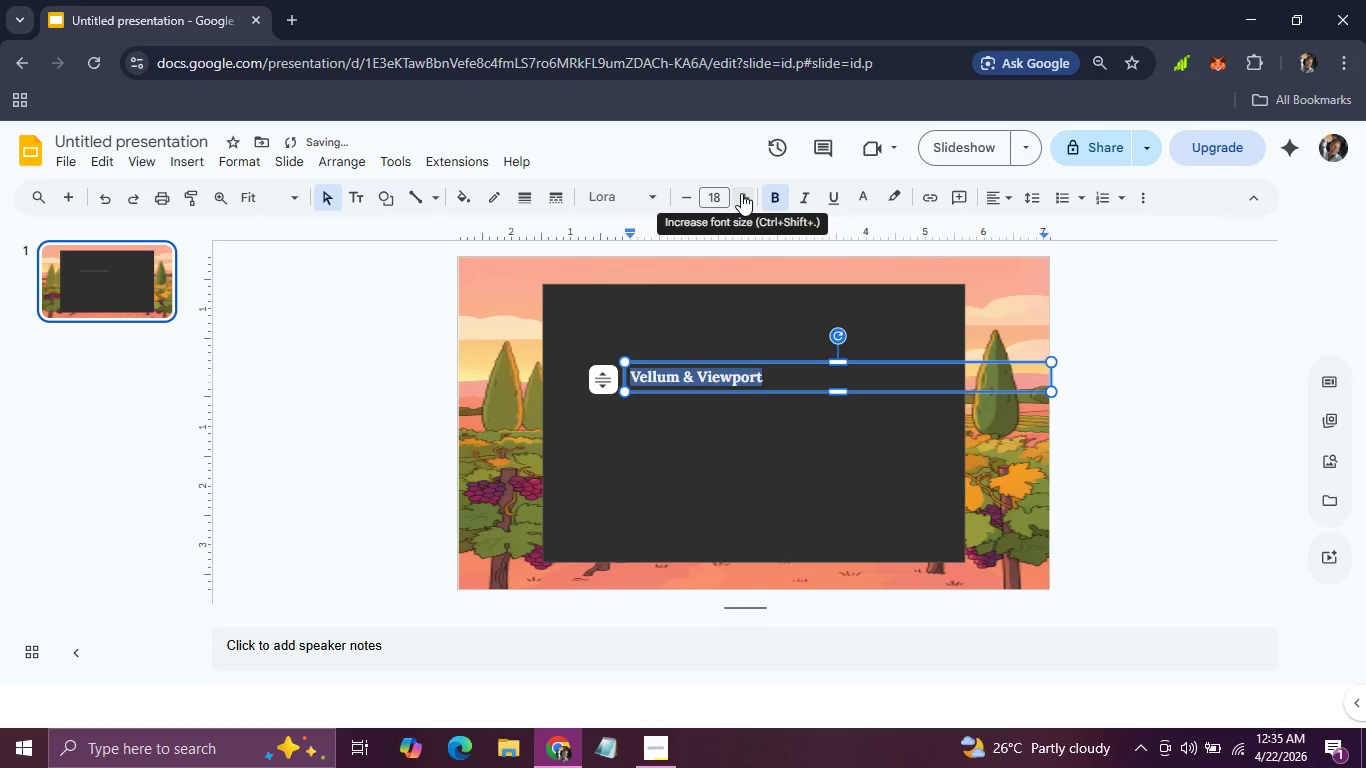 
double_click([741, 193])
 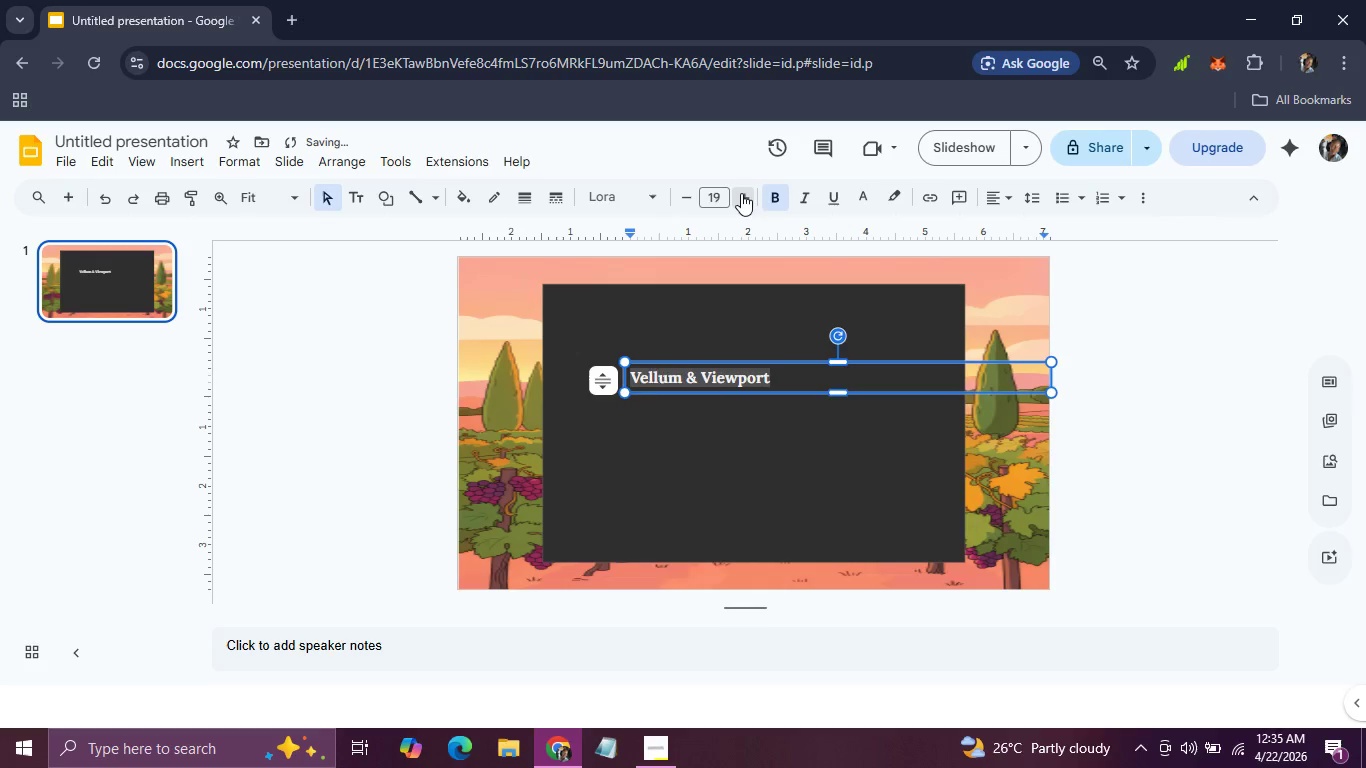 
triple_click([741, 193])
 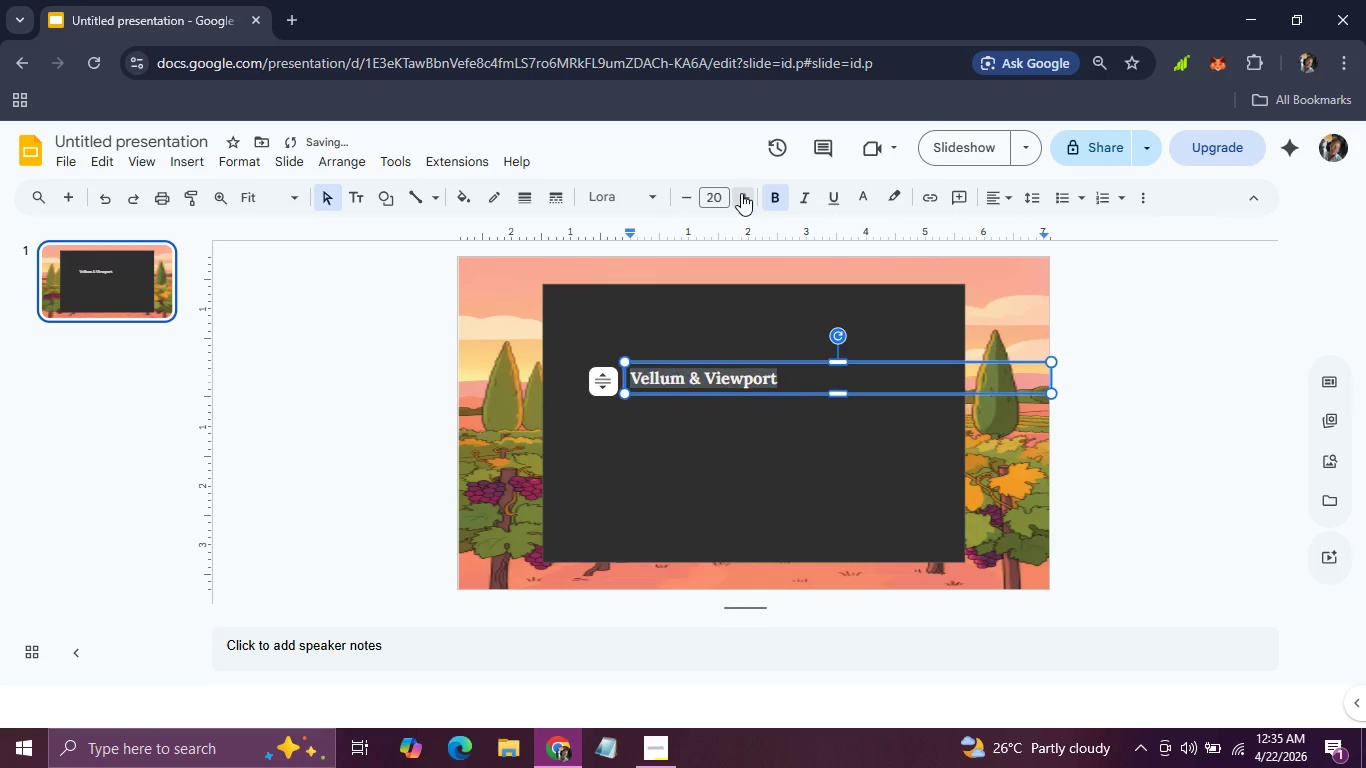 
triple_click([741, 193])
 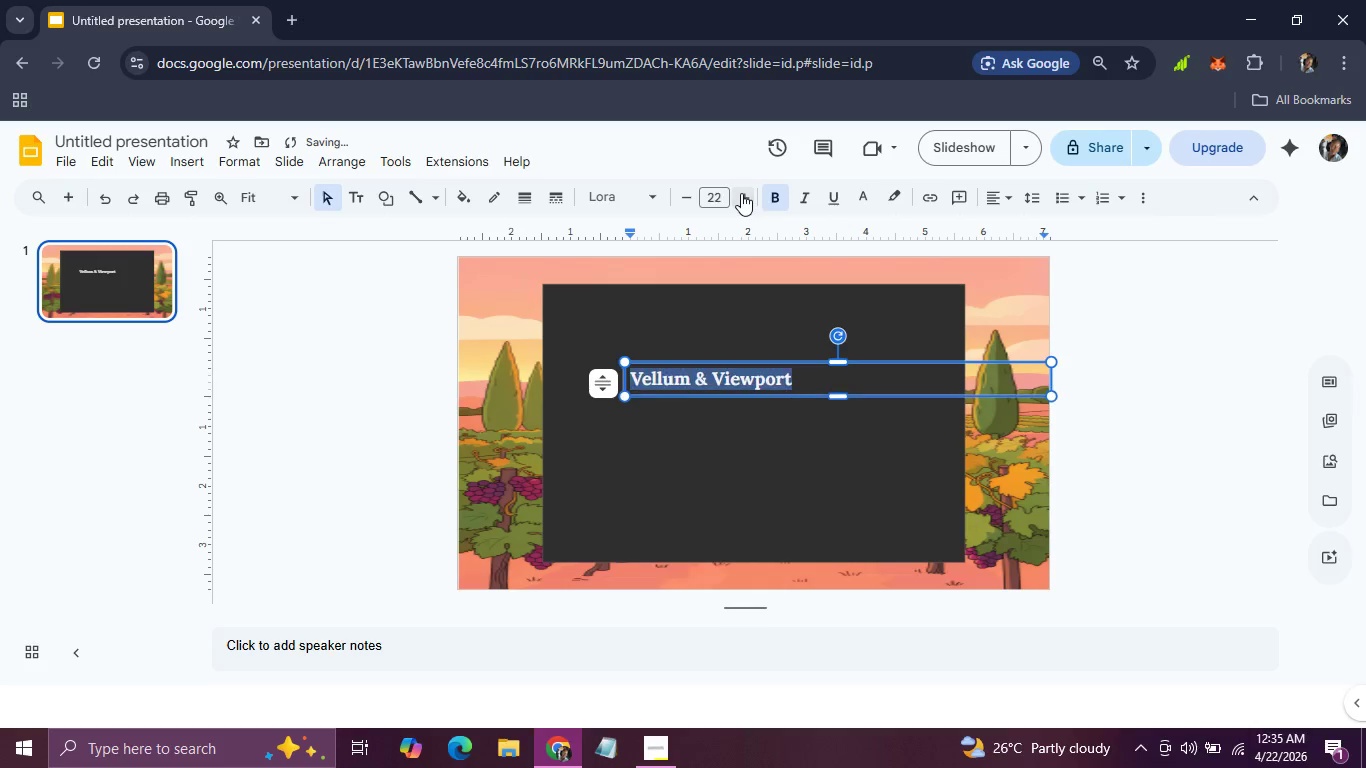 
triple_click([741, 193])
 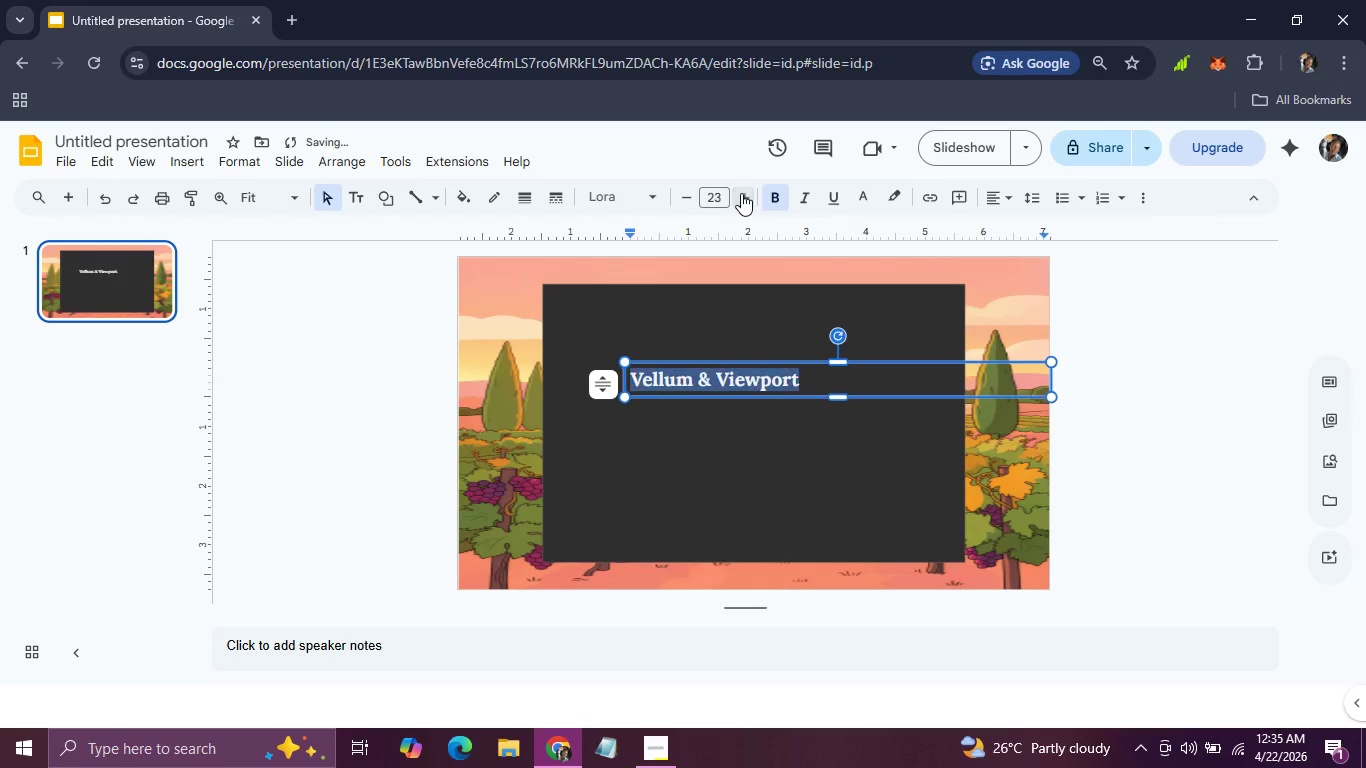 
triple_click([741, 193])
 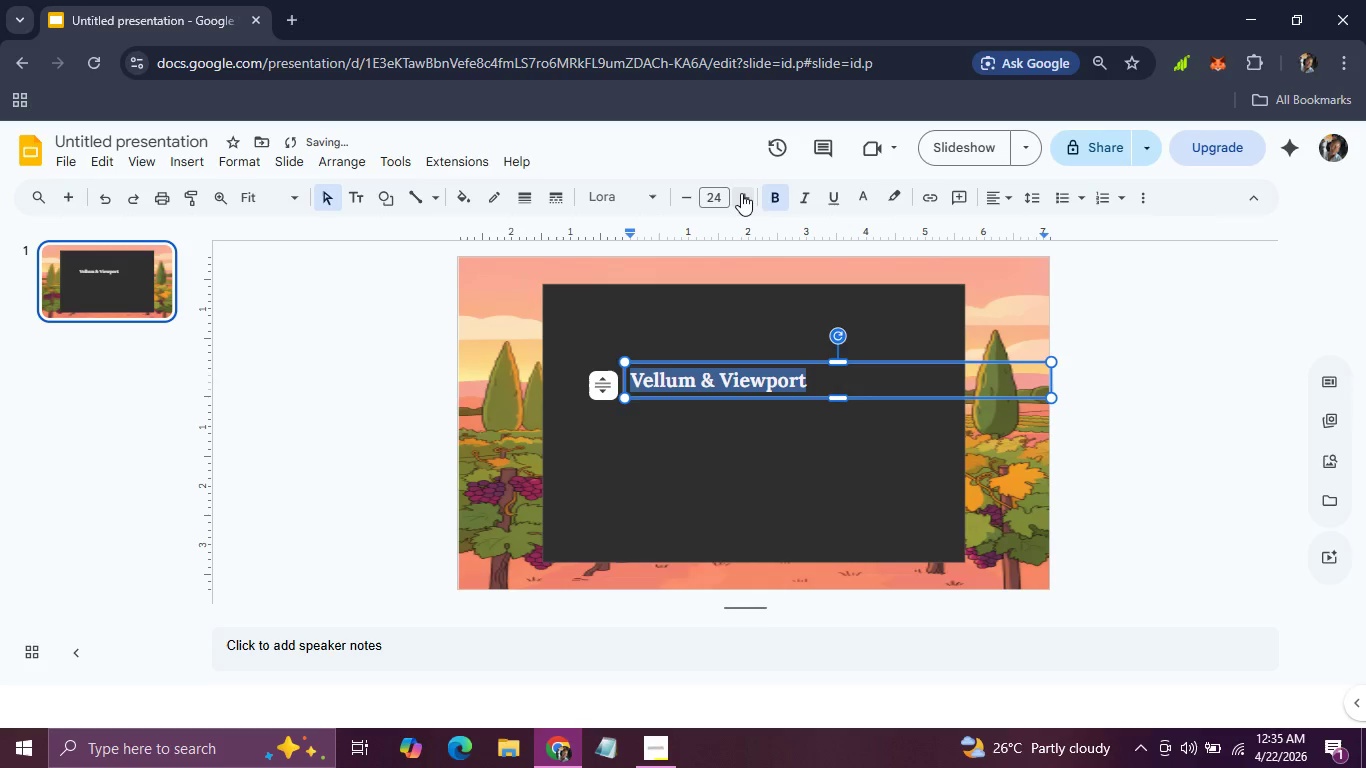 
triple_click([741, 193])
 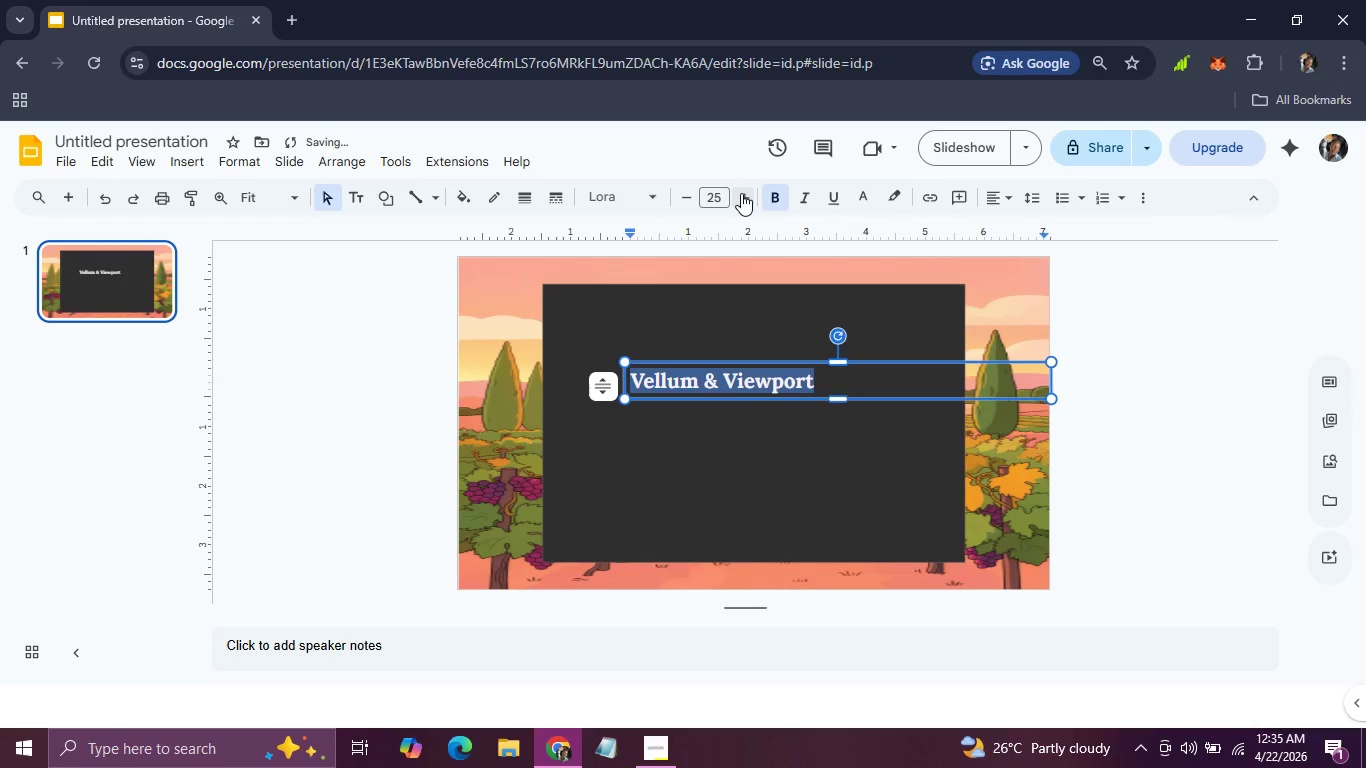 
triple_click([741, 193])
 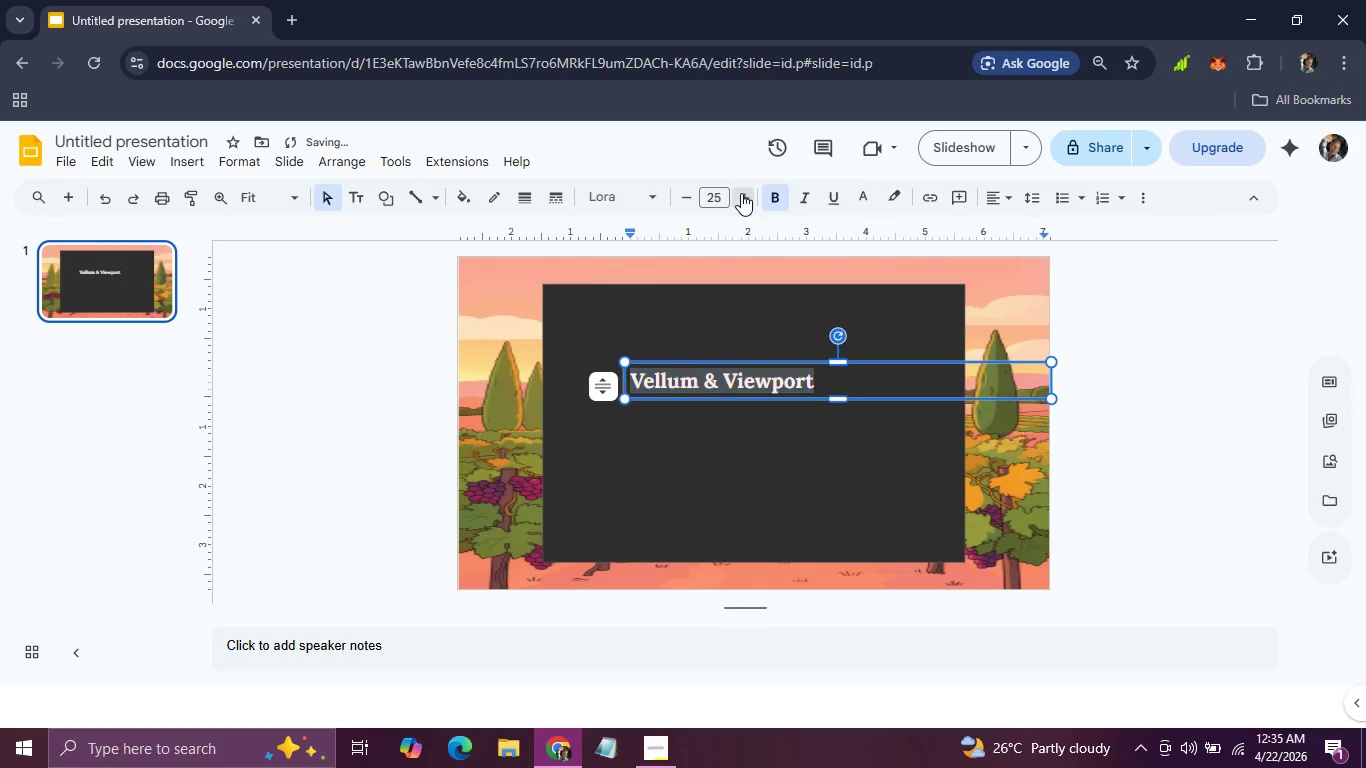 
triple_click([741, 193])
 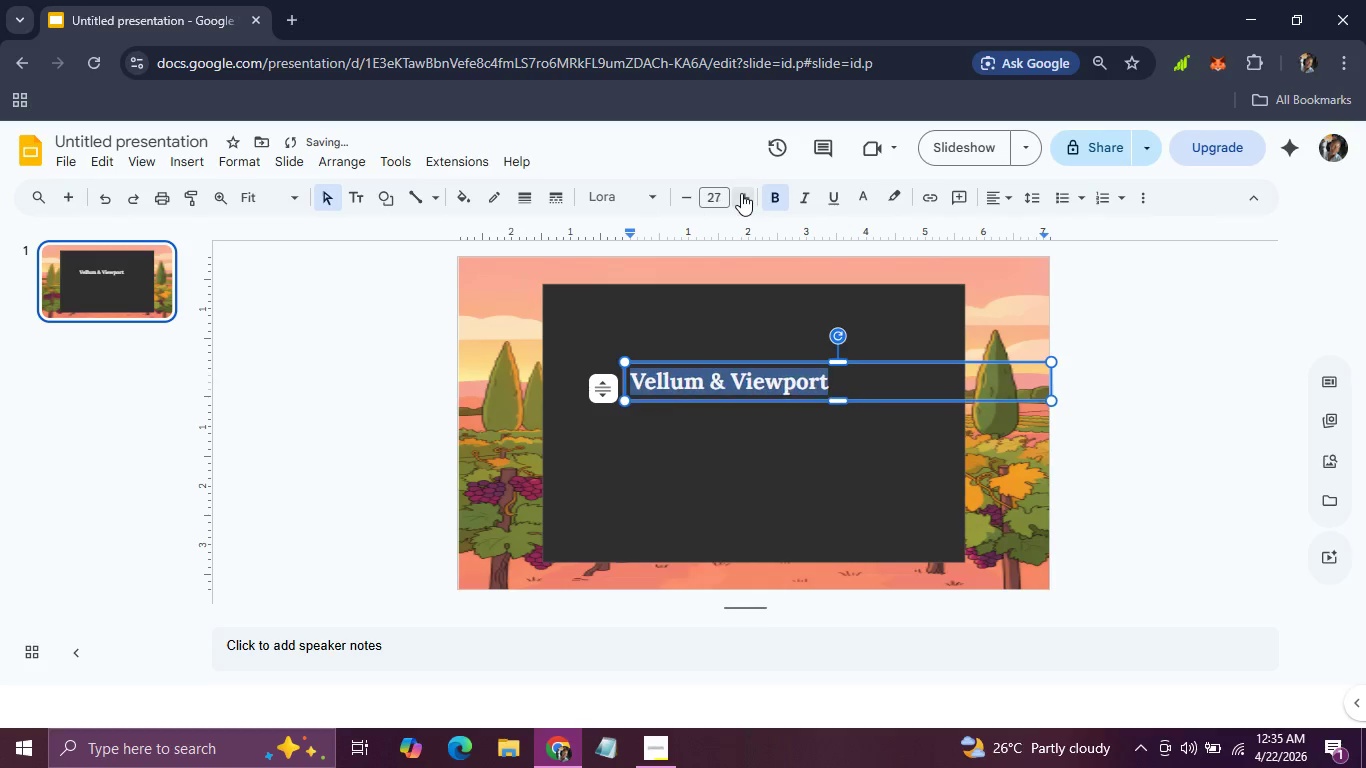 
triple_click([741, 193])
 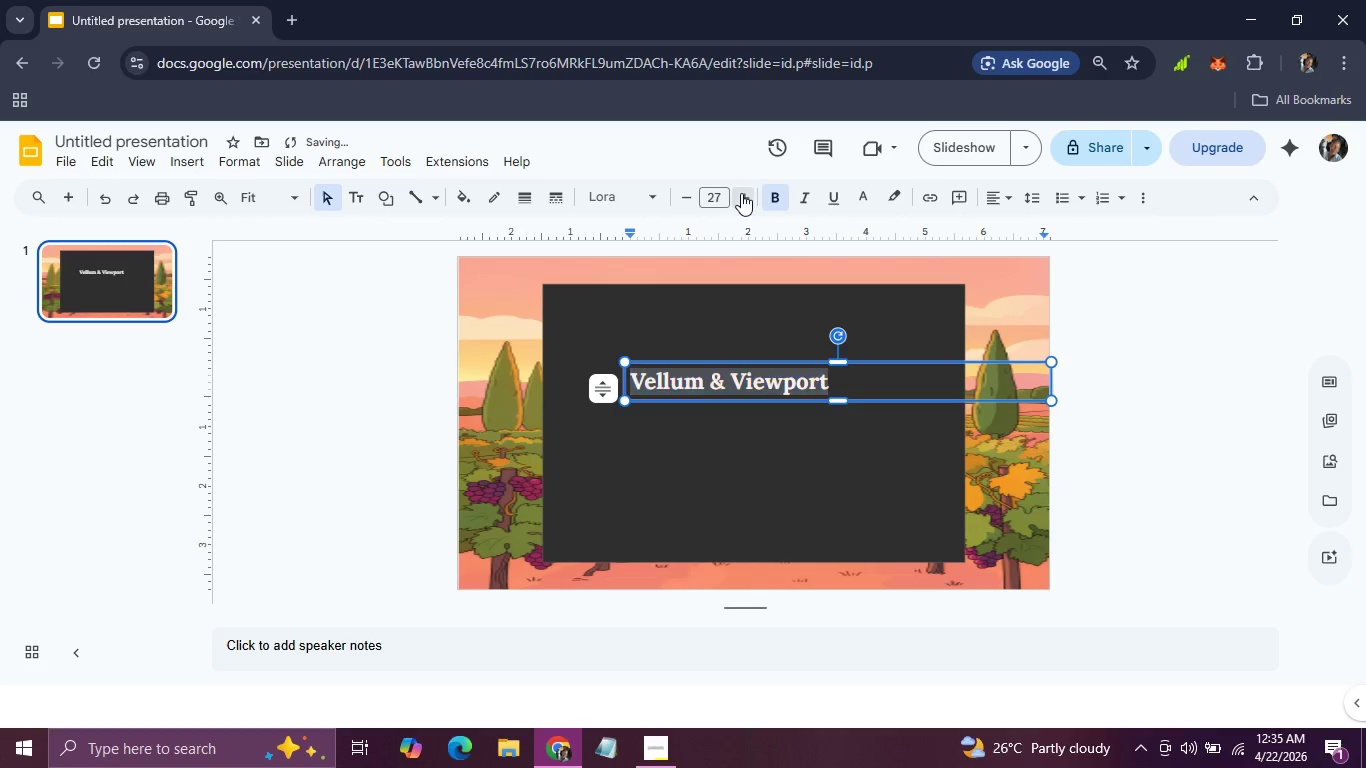 
triple_click([741, 193])
 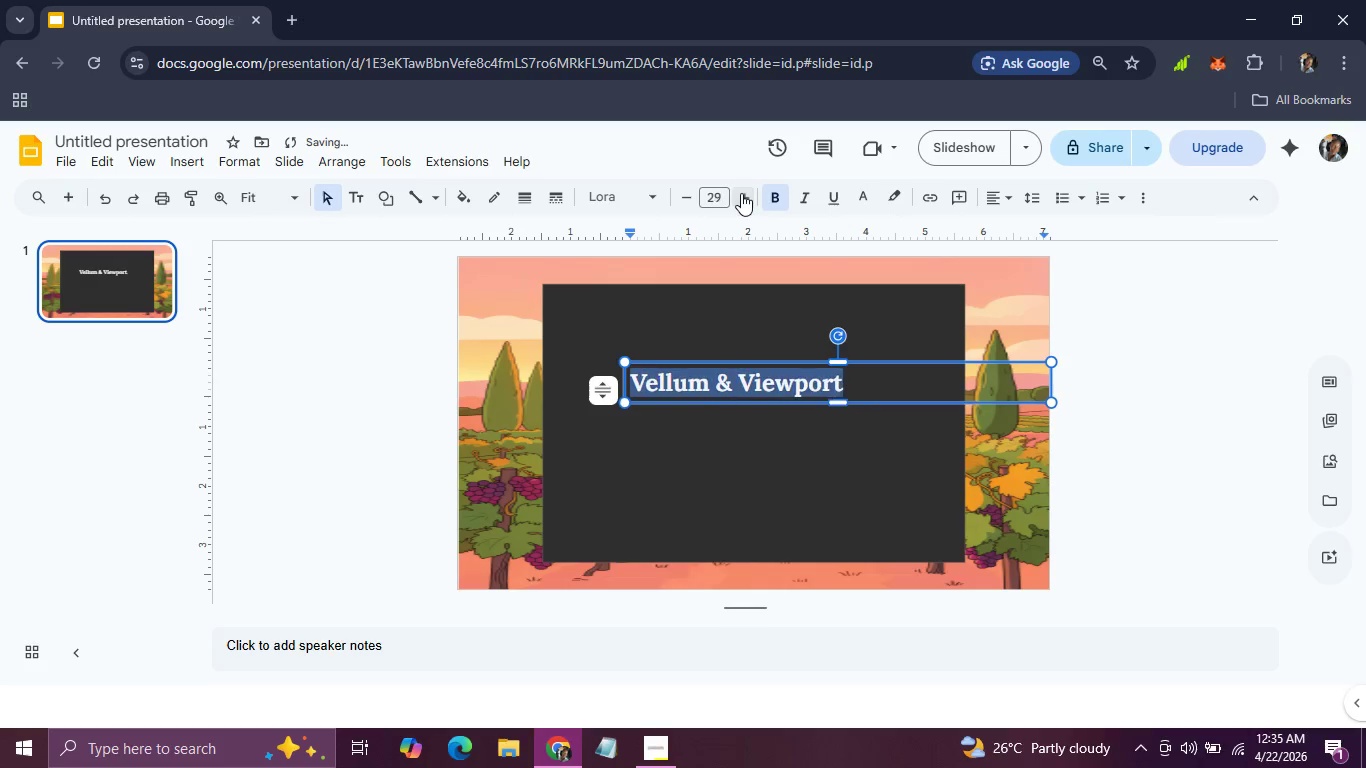 
triple_click([741, 193])
 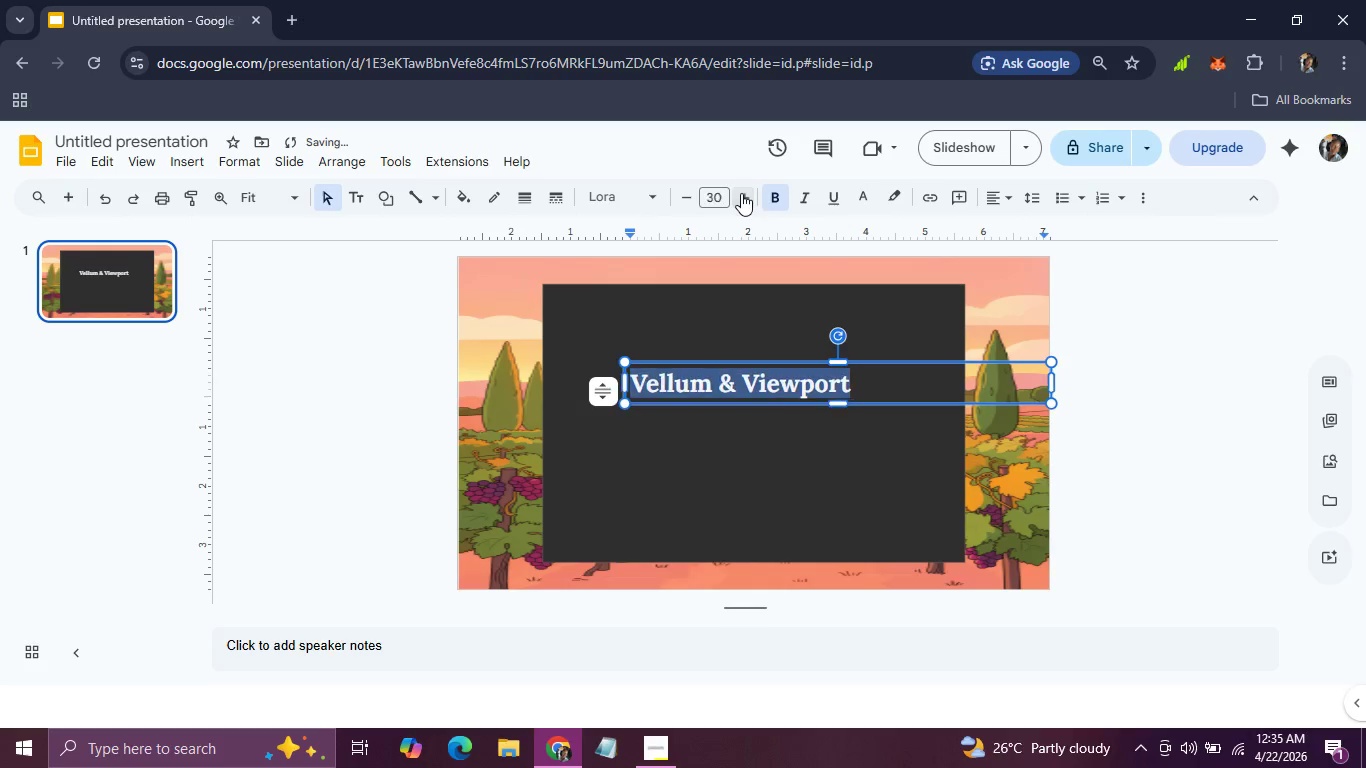 
triple_click([741, 193])
 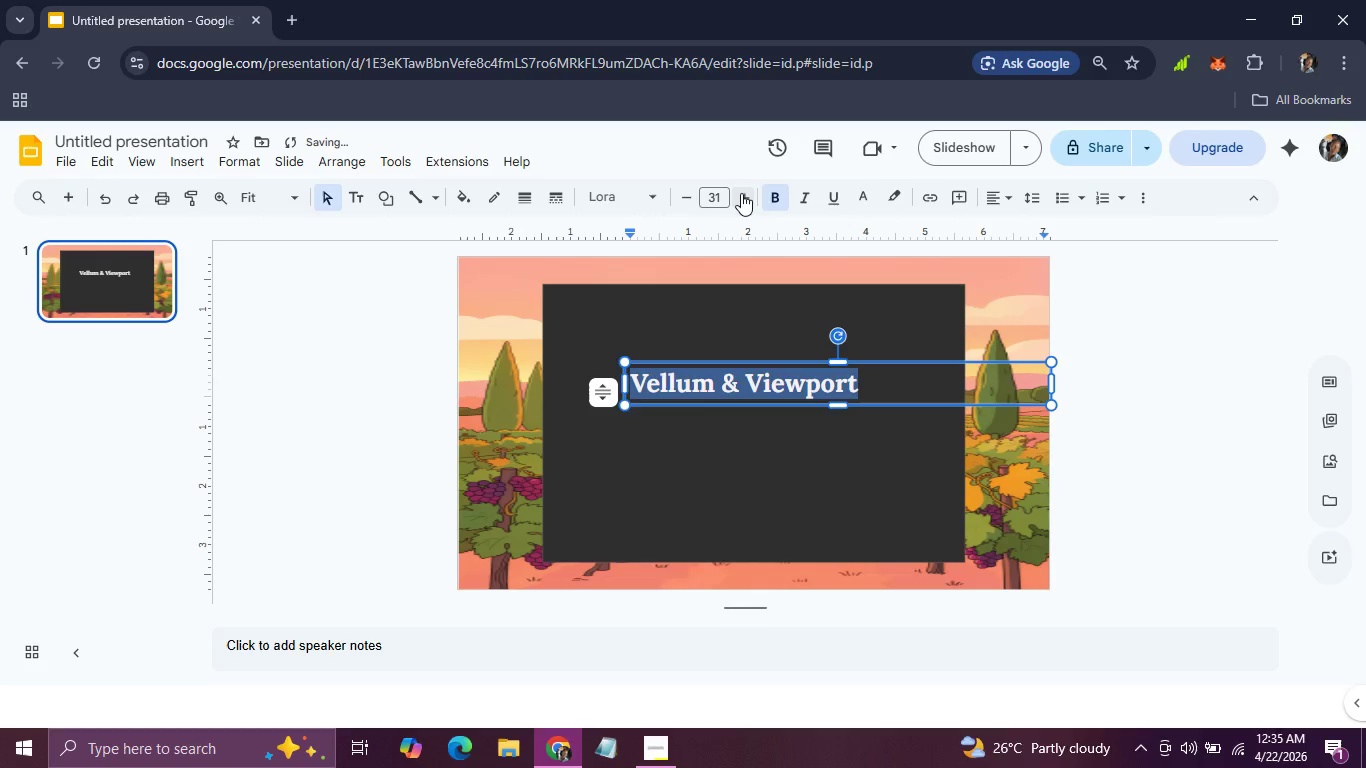 
left_click([741, 193])
 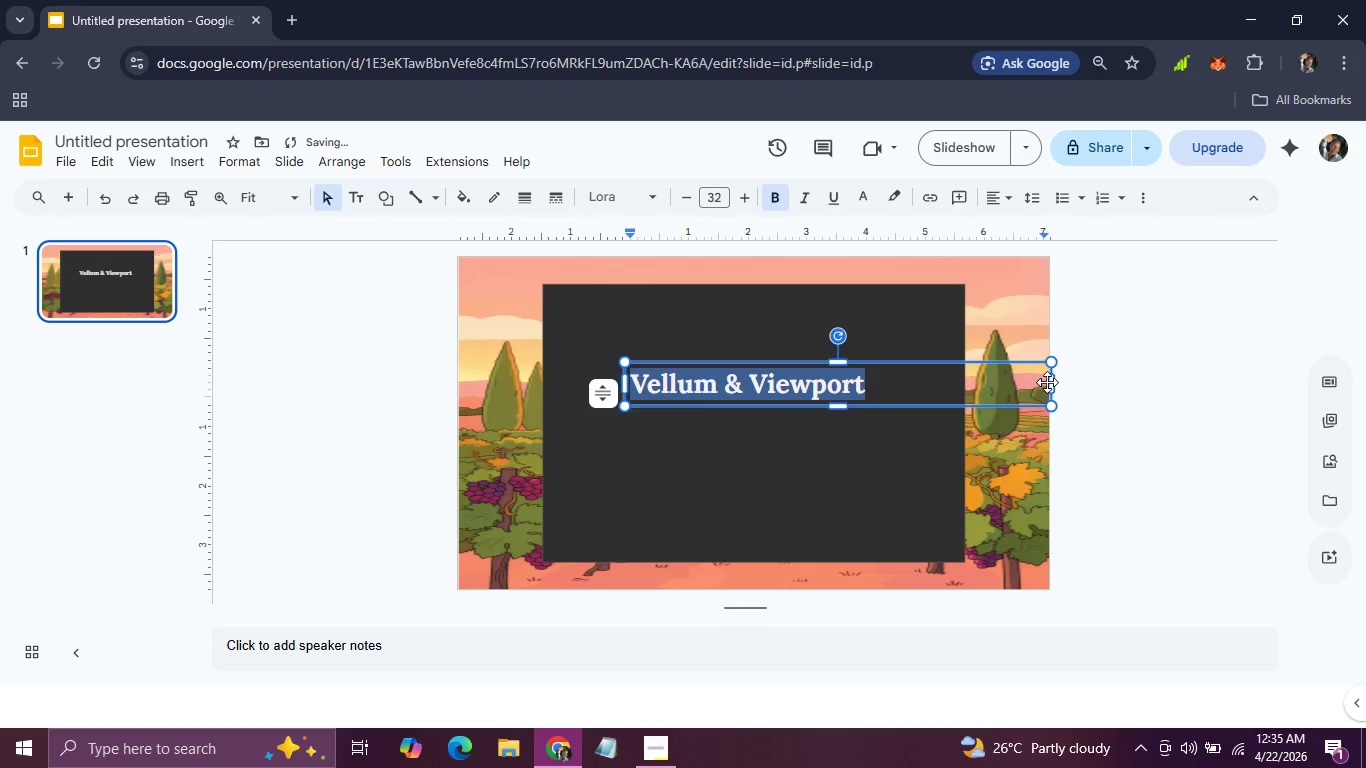 
left_click_drag(start_coordinate=[1053, 382], to_coordinate=[876, 377])
 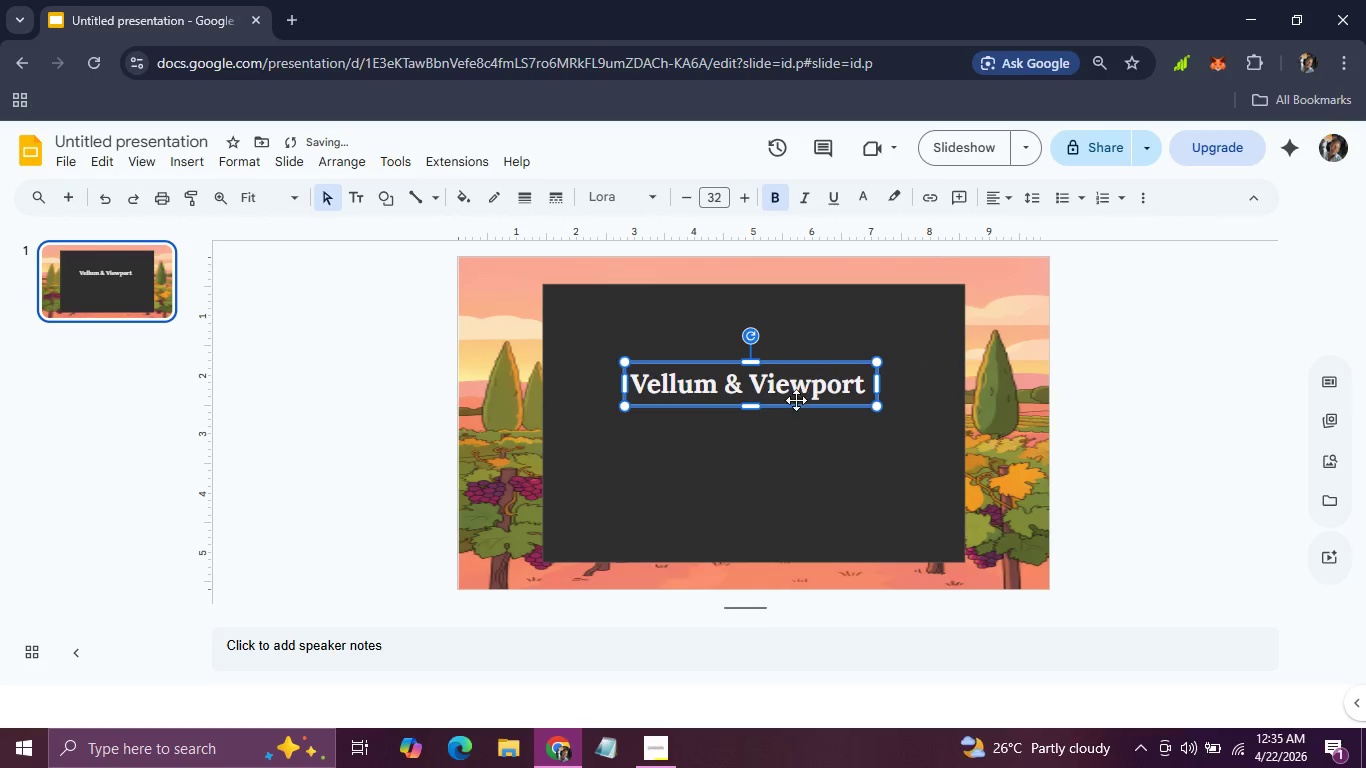 
left_click_drag(start_coordinate=[796, 400], to_coordinate=[786, 376])
 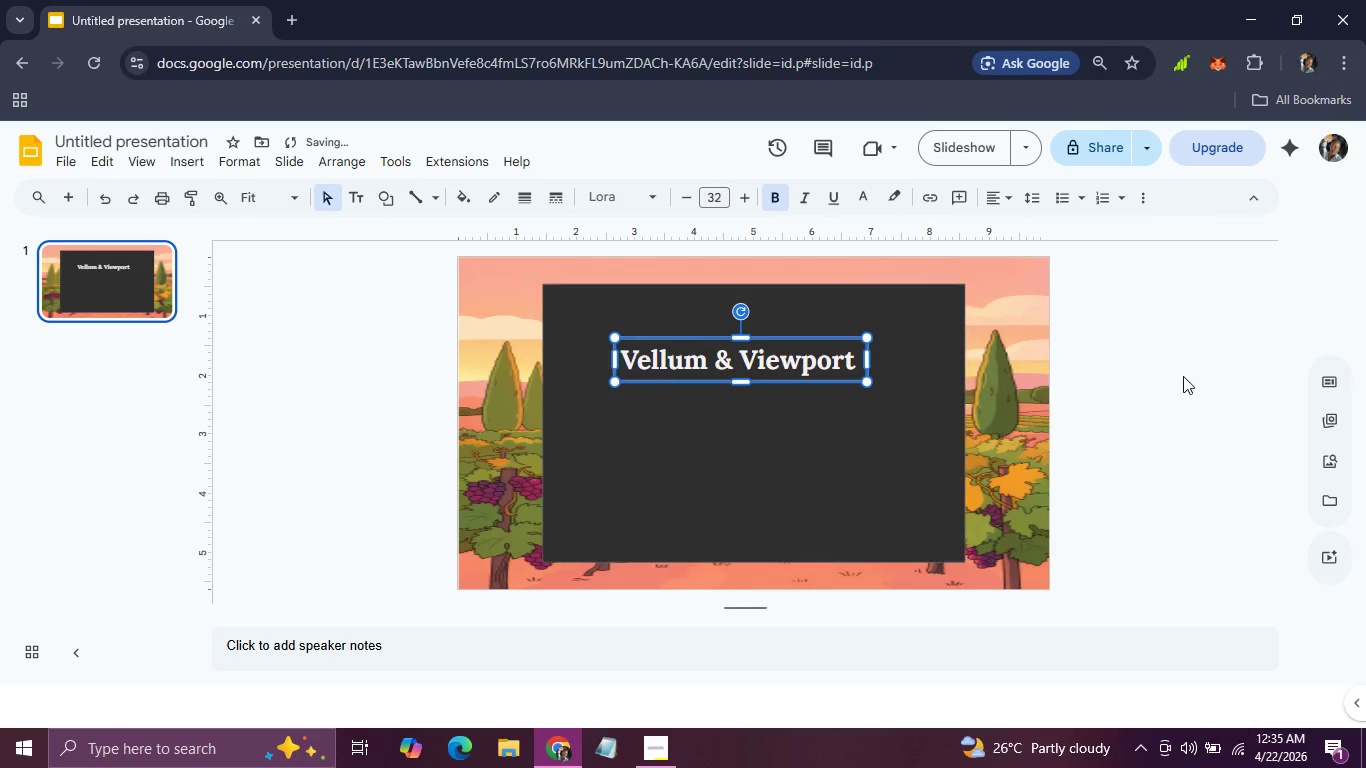 
left_click([1184, 376])
 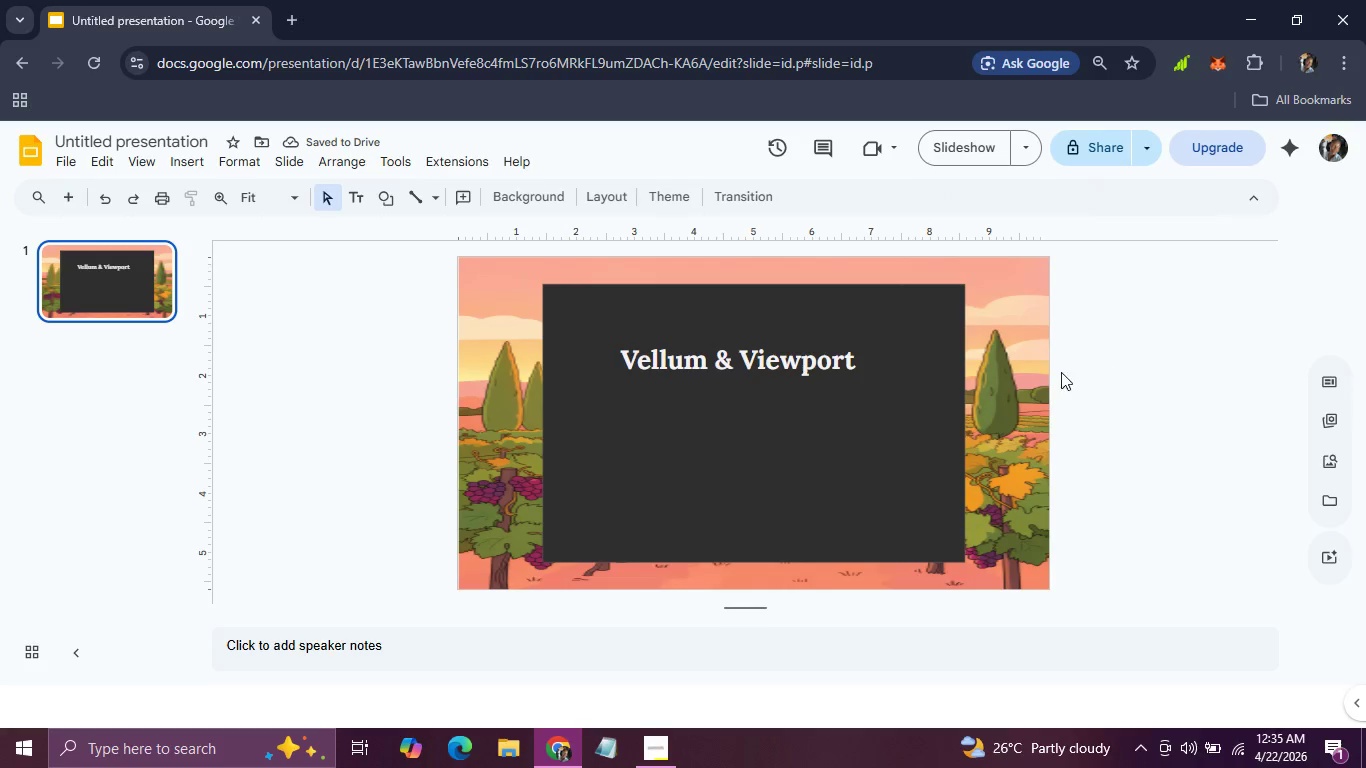 
left_click([854, 363])
 